 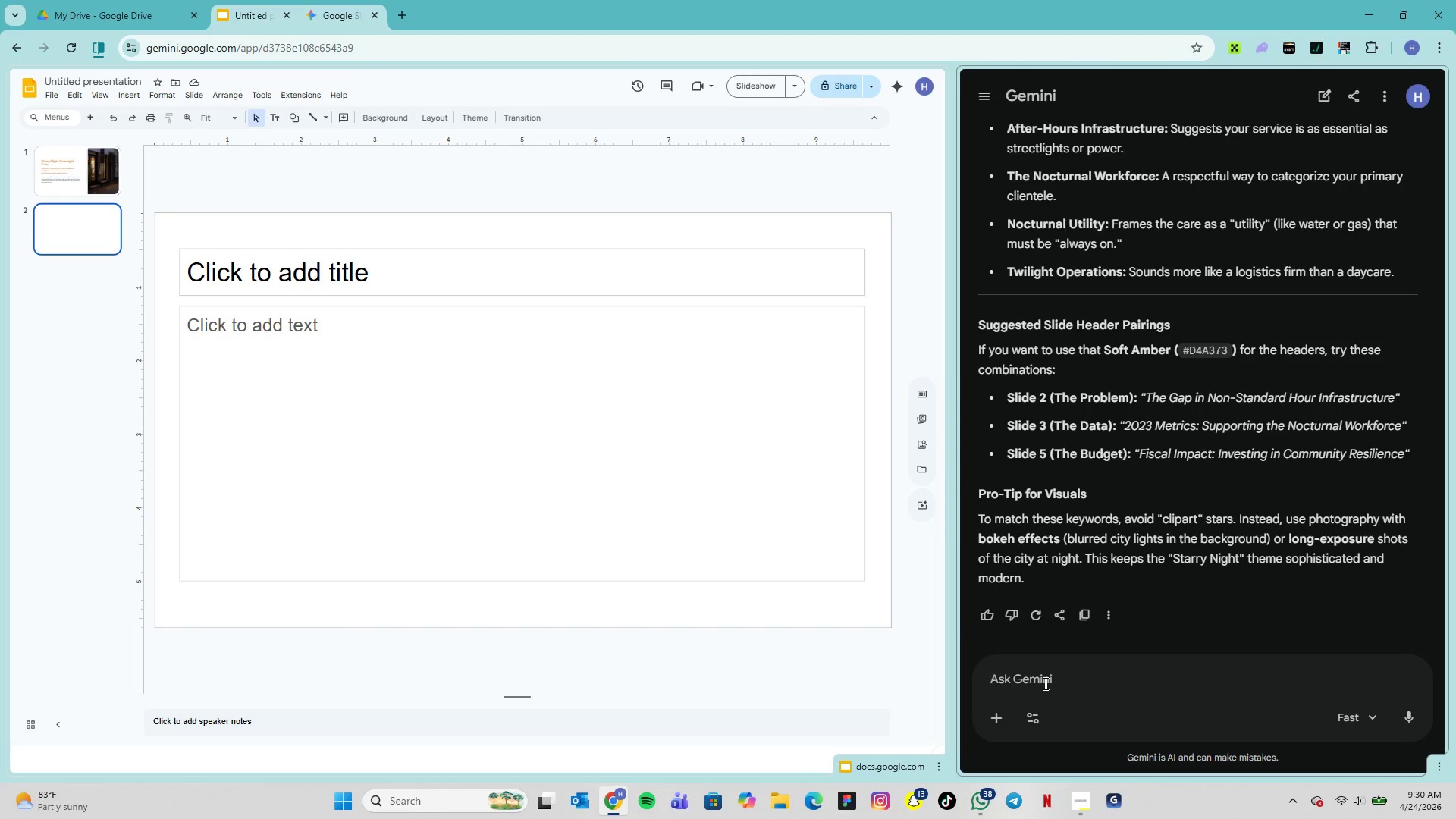 
left_click([478, 278])
 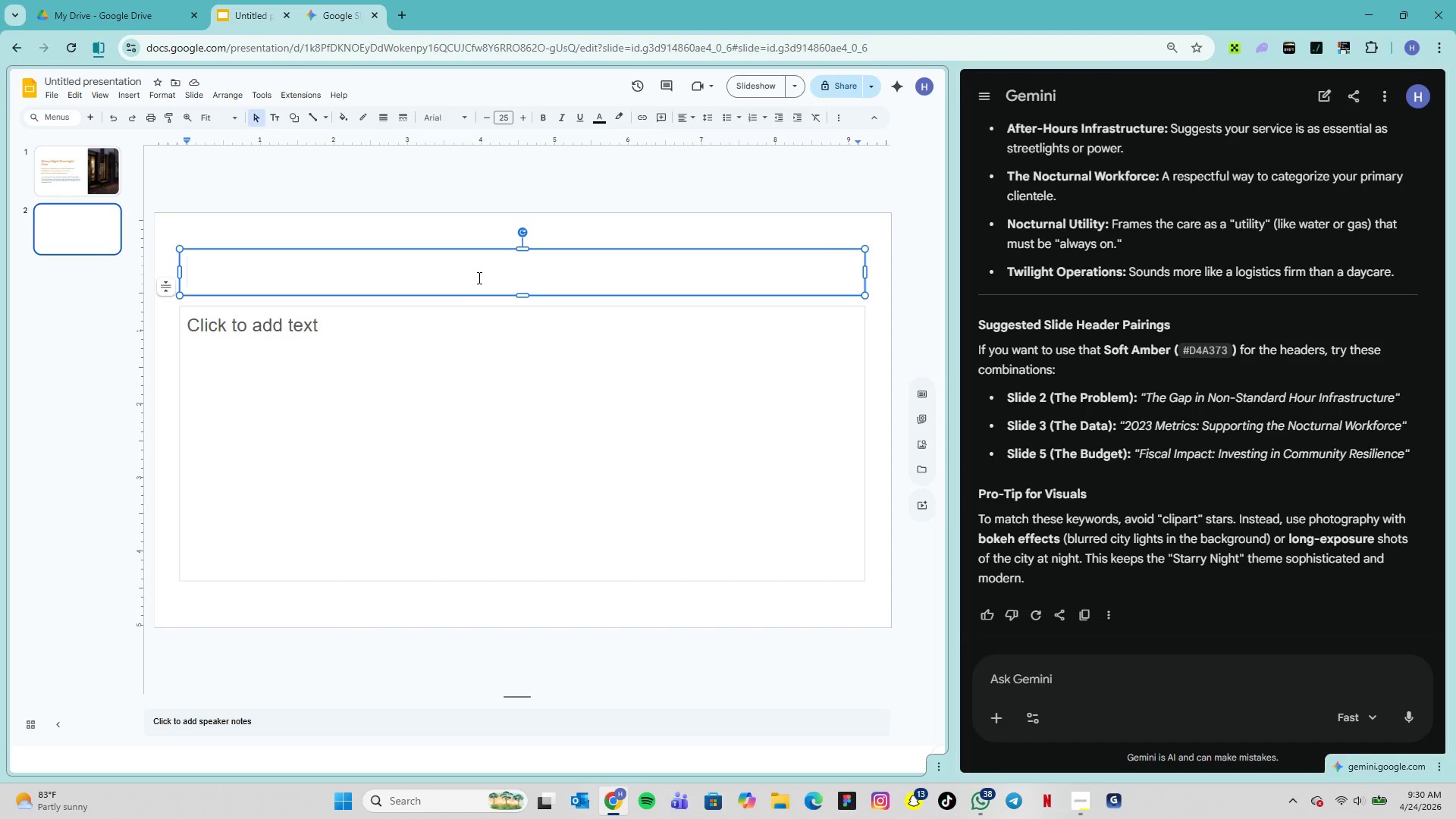 
wait(5.19)
 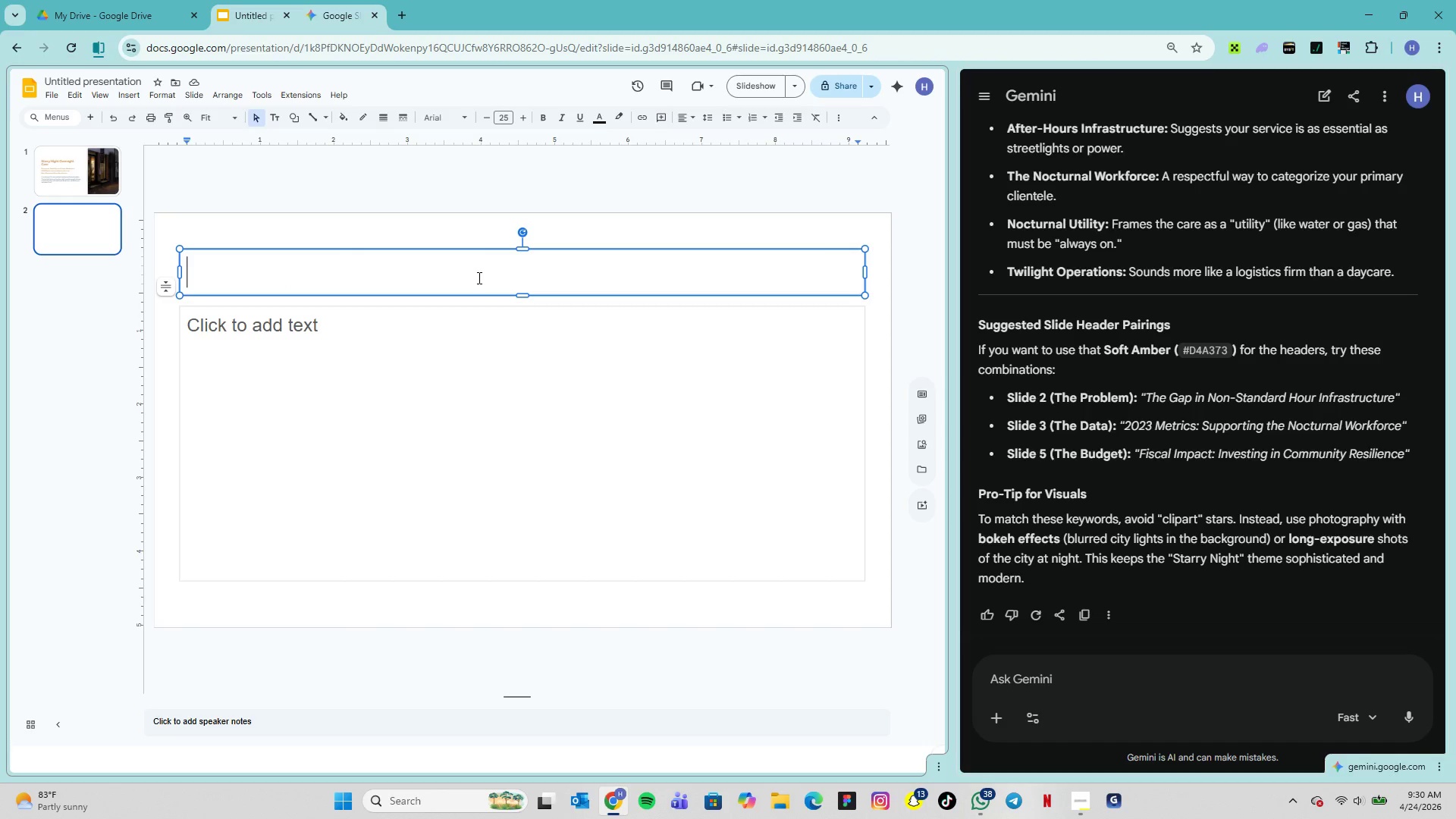 
type(The Mission)
 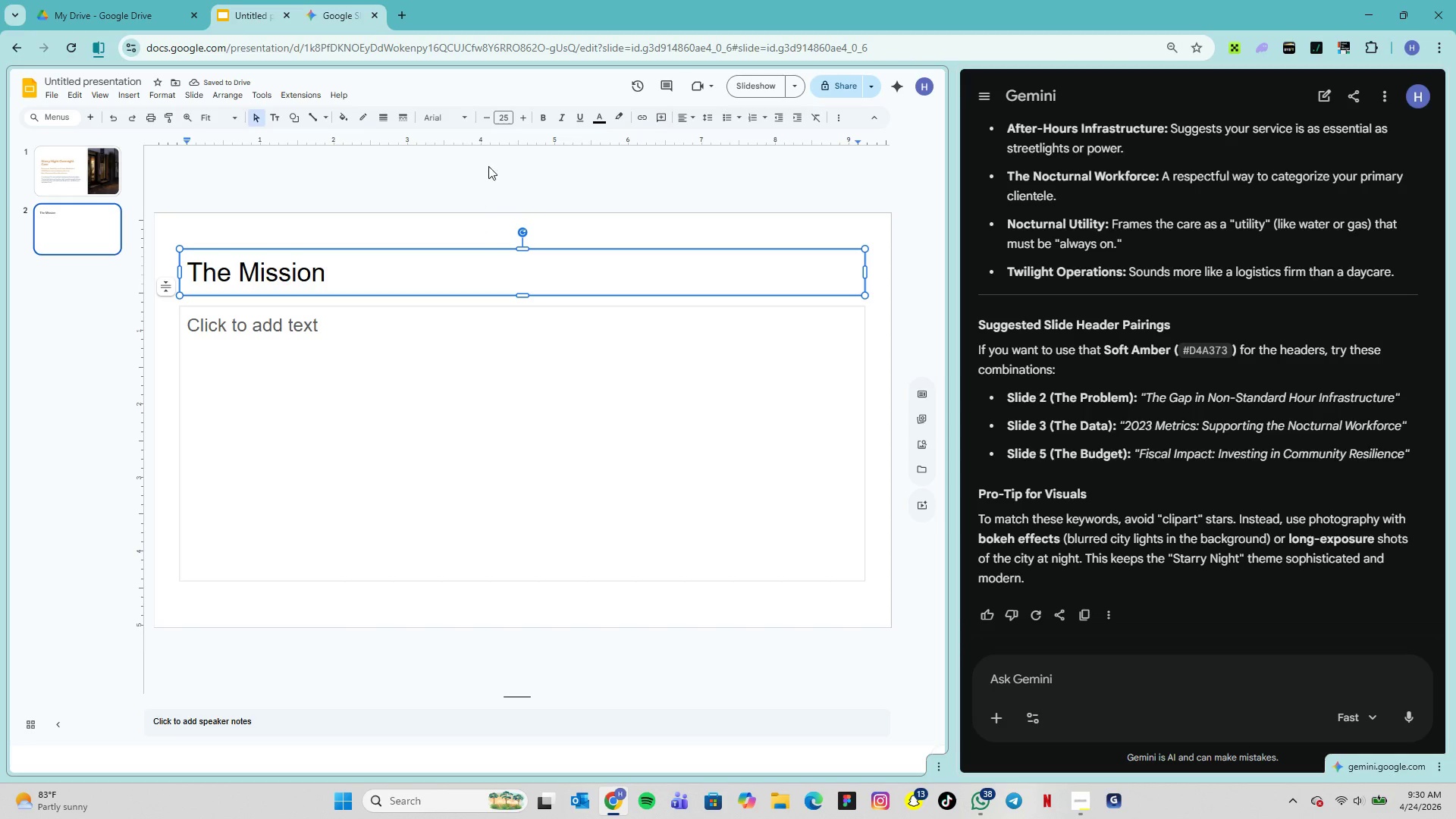 
left_click([602, 121])
 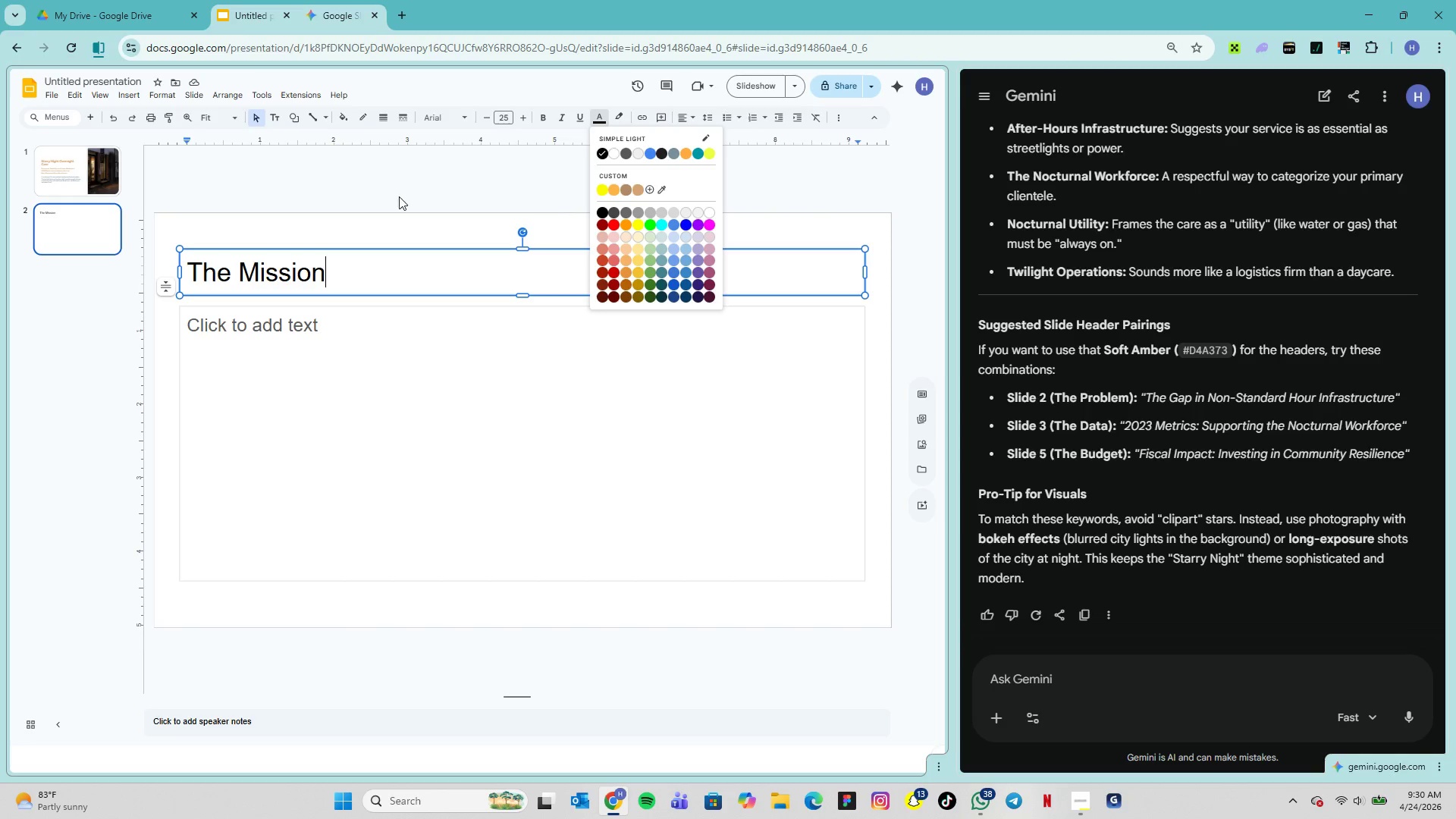 
left_click([84, 177])
 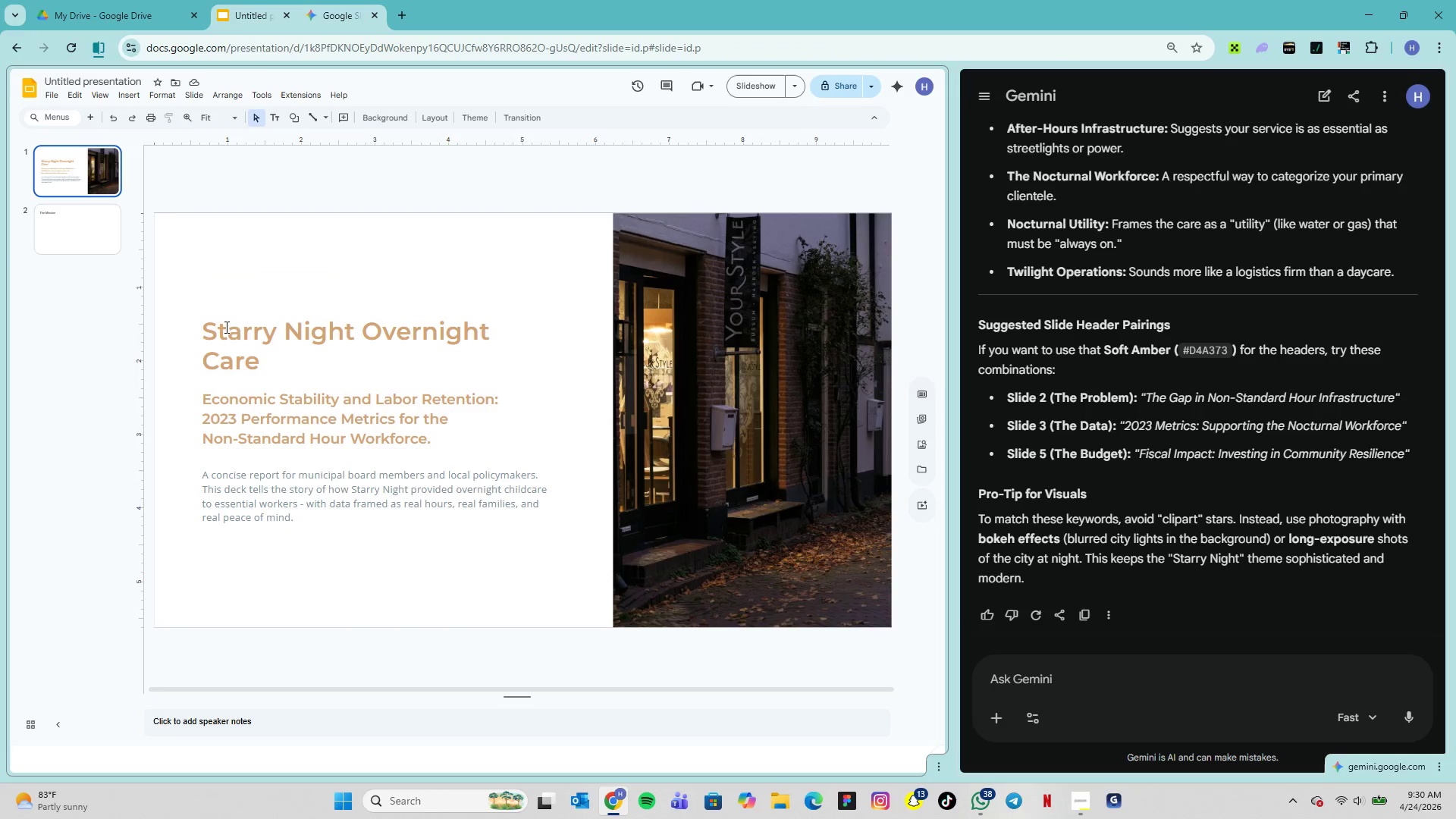 
double_click([234, 332])
 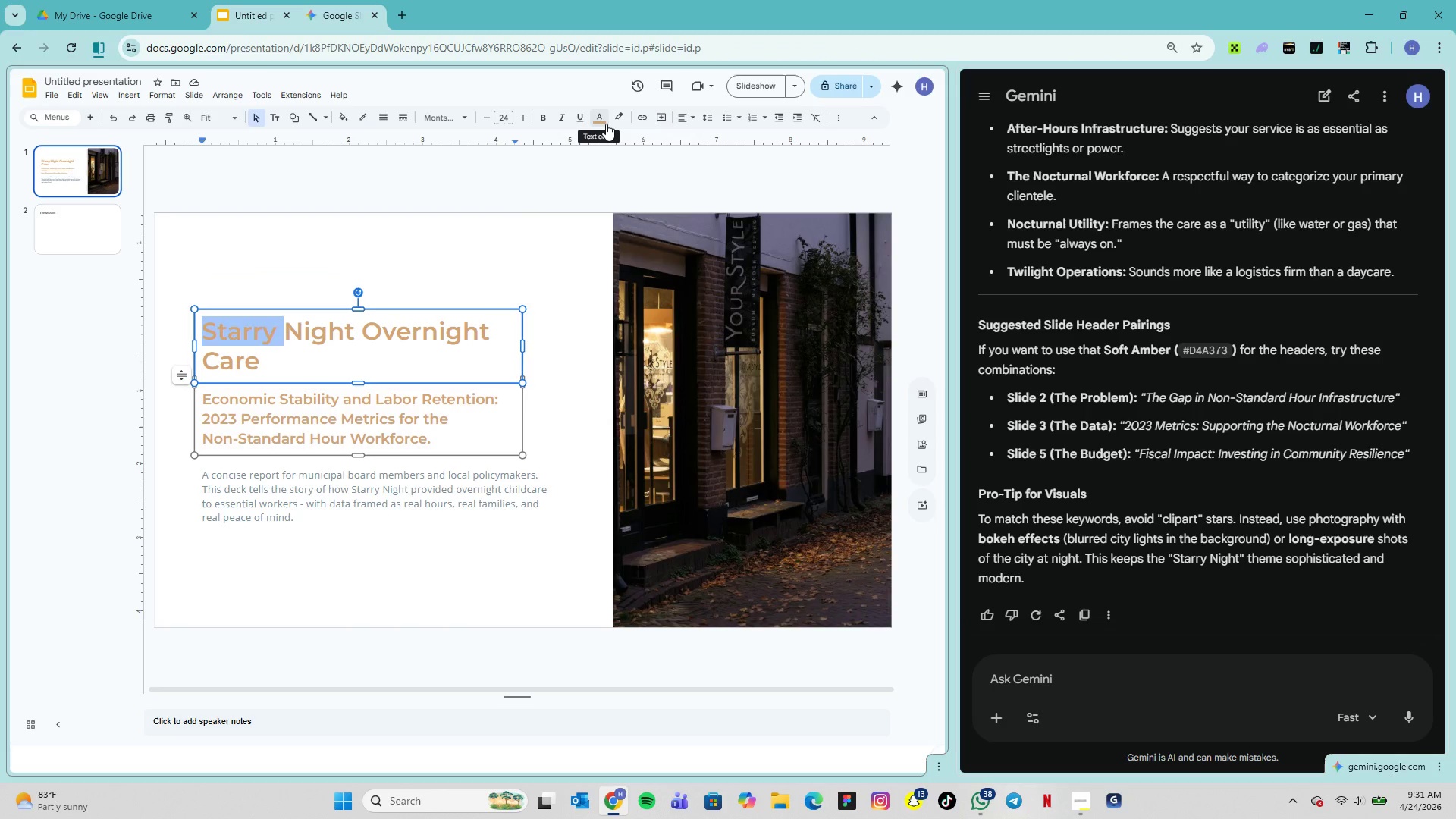 
left_click([606, 124])
 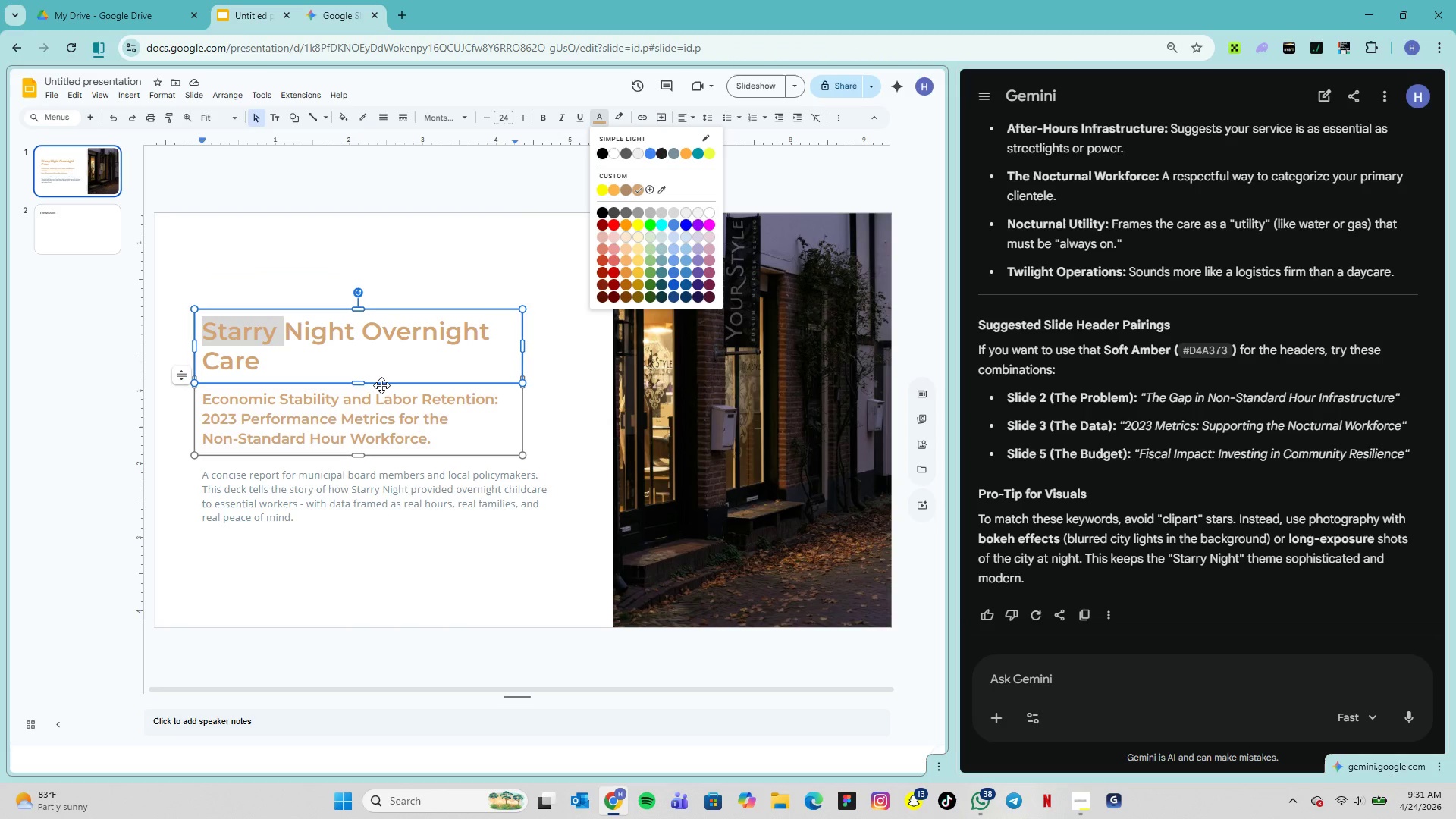 
double_click([381, 397])
 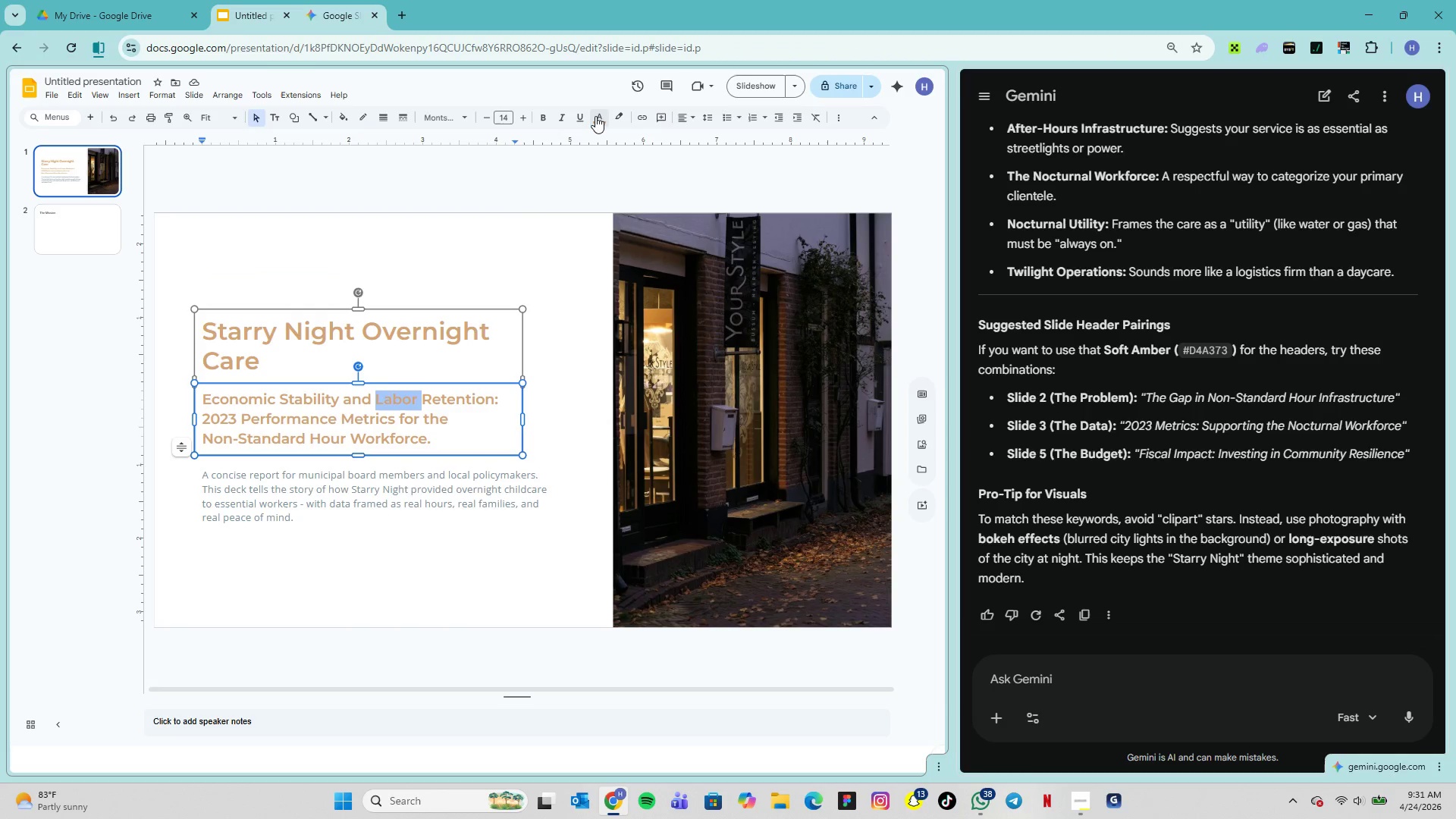 
left_click([595, 116])
 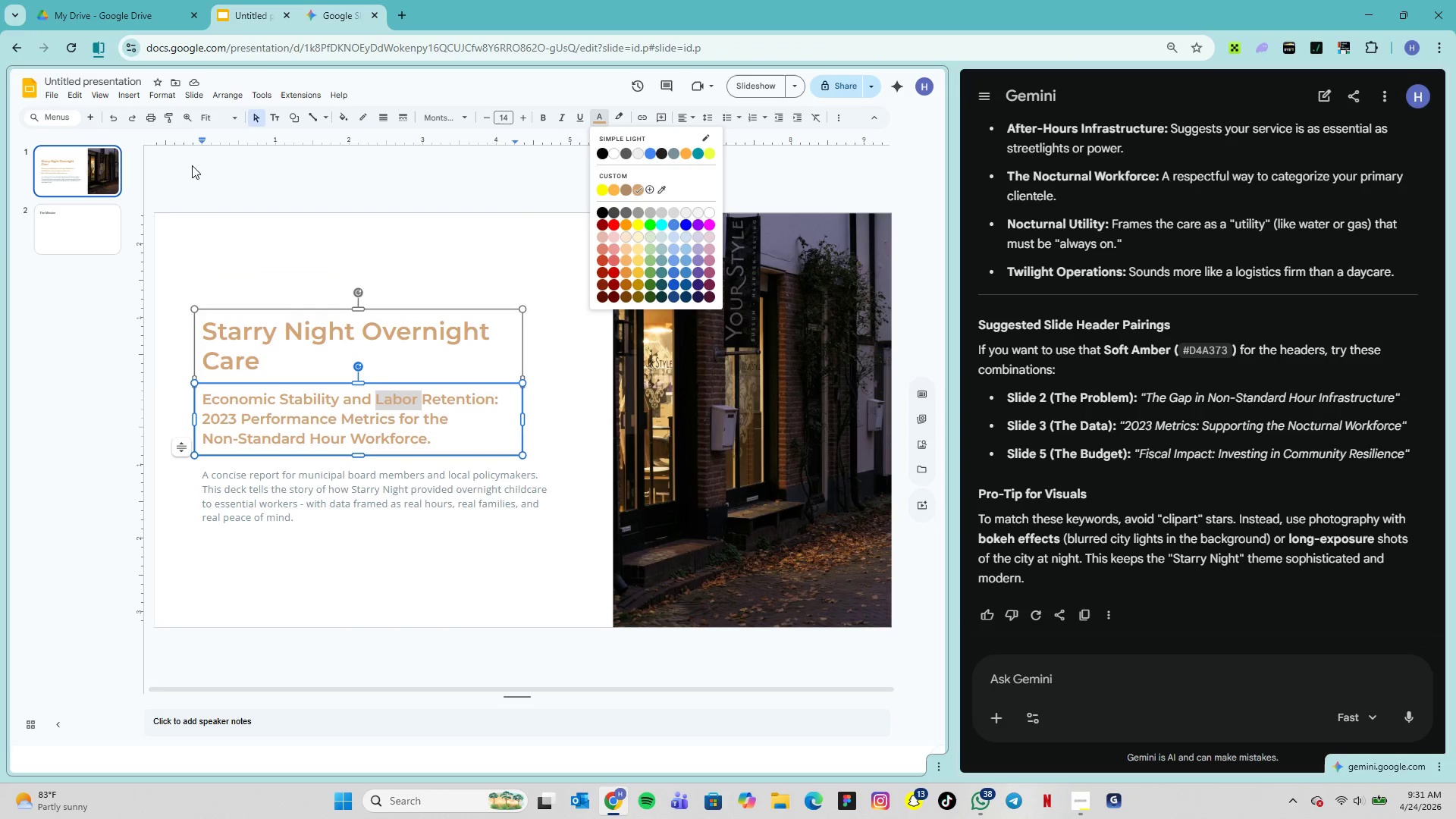 
left_click([78, 203])
 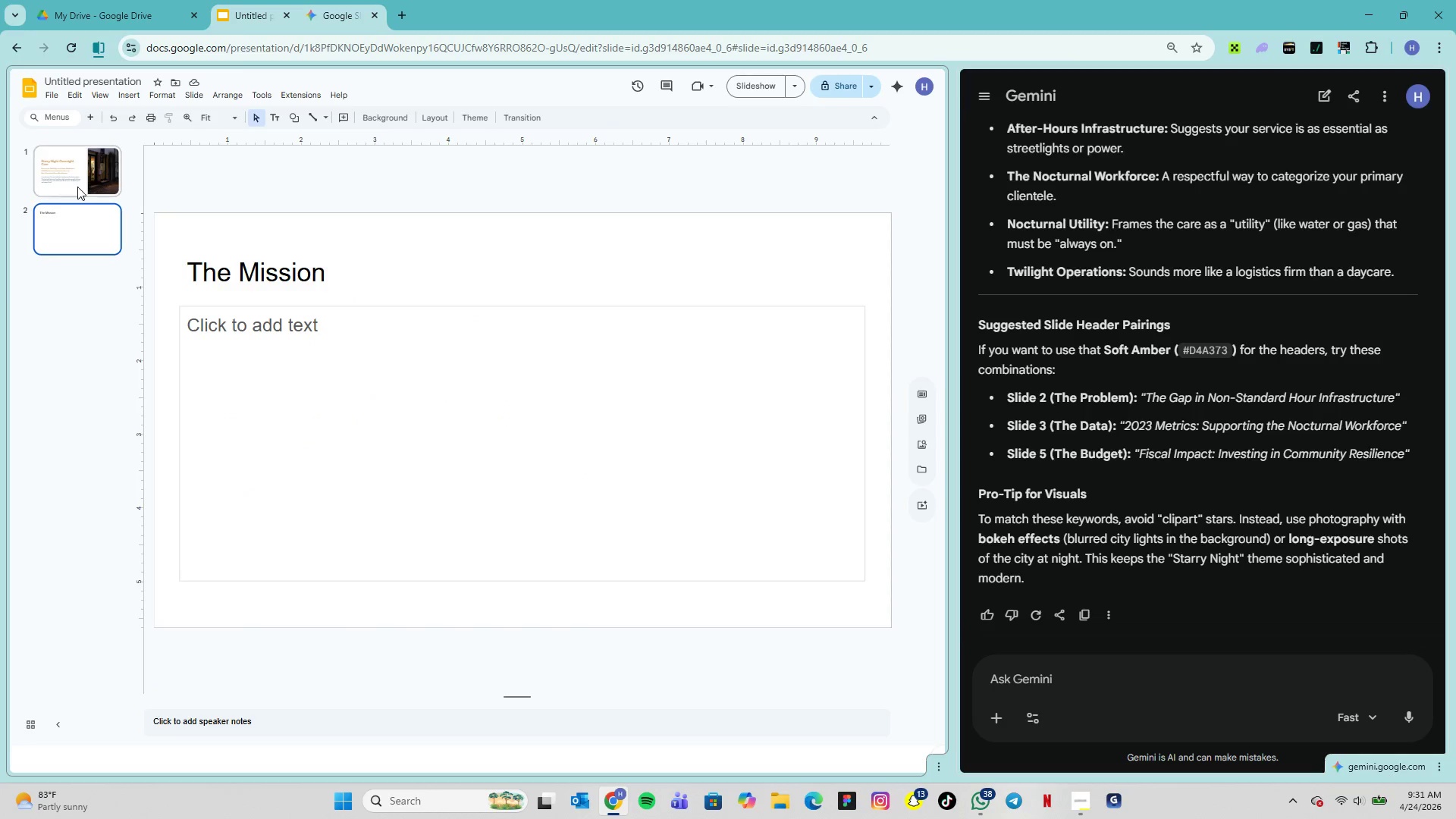 
left_click([77, 184])
 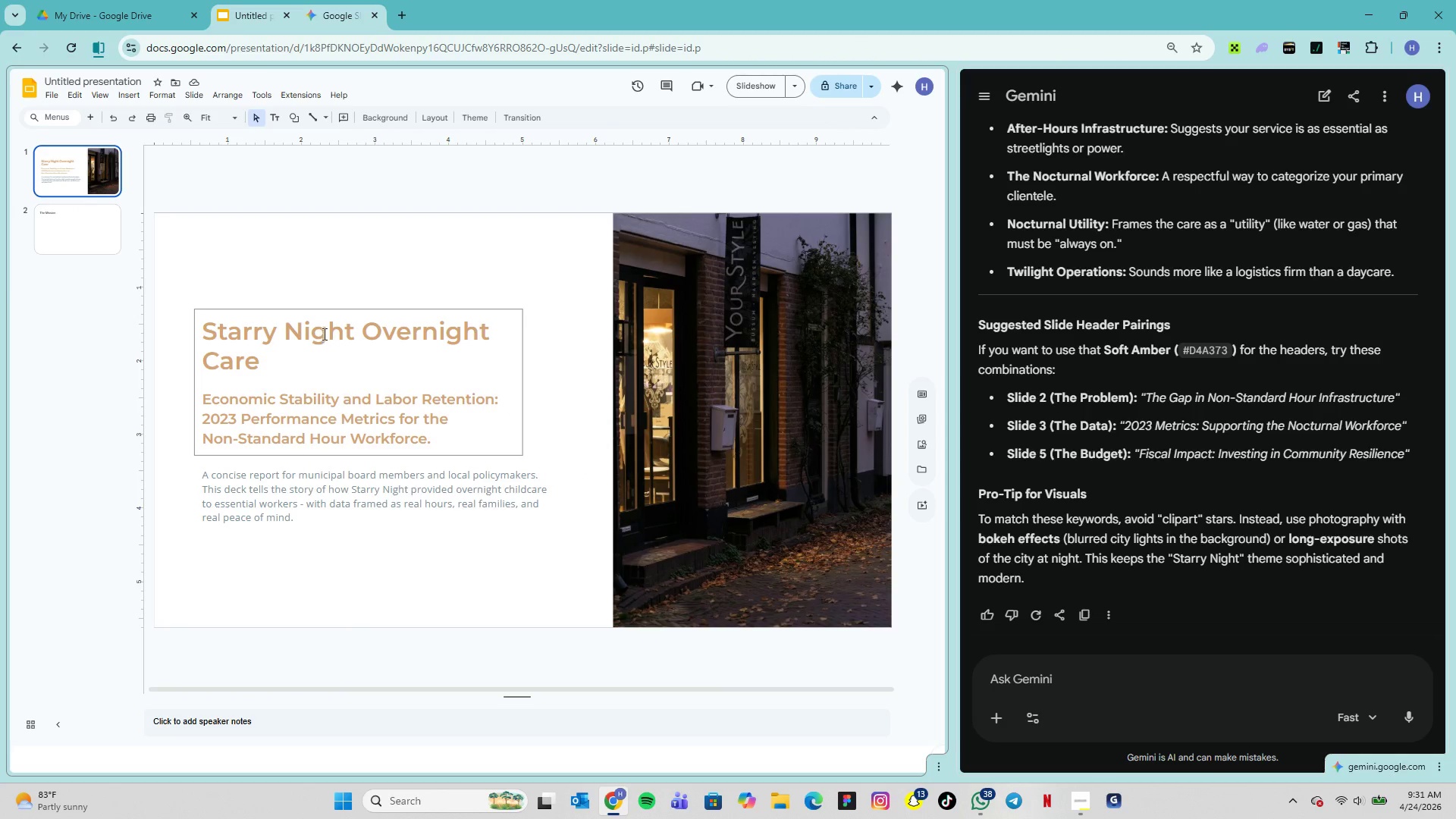 
double_click([321, 330])
 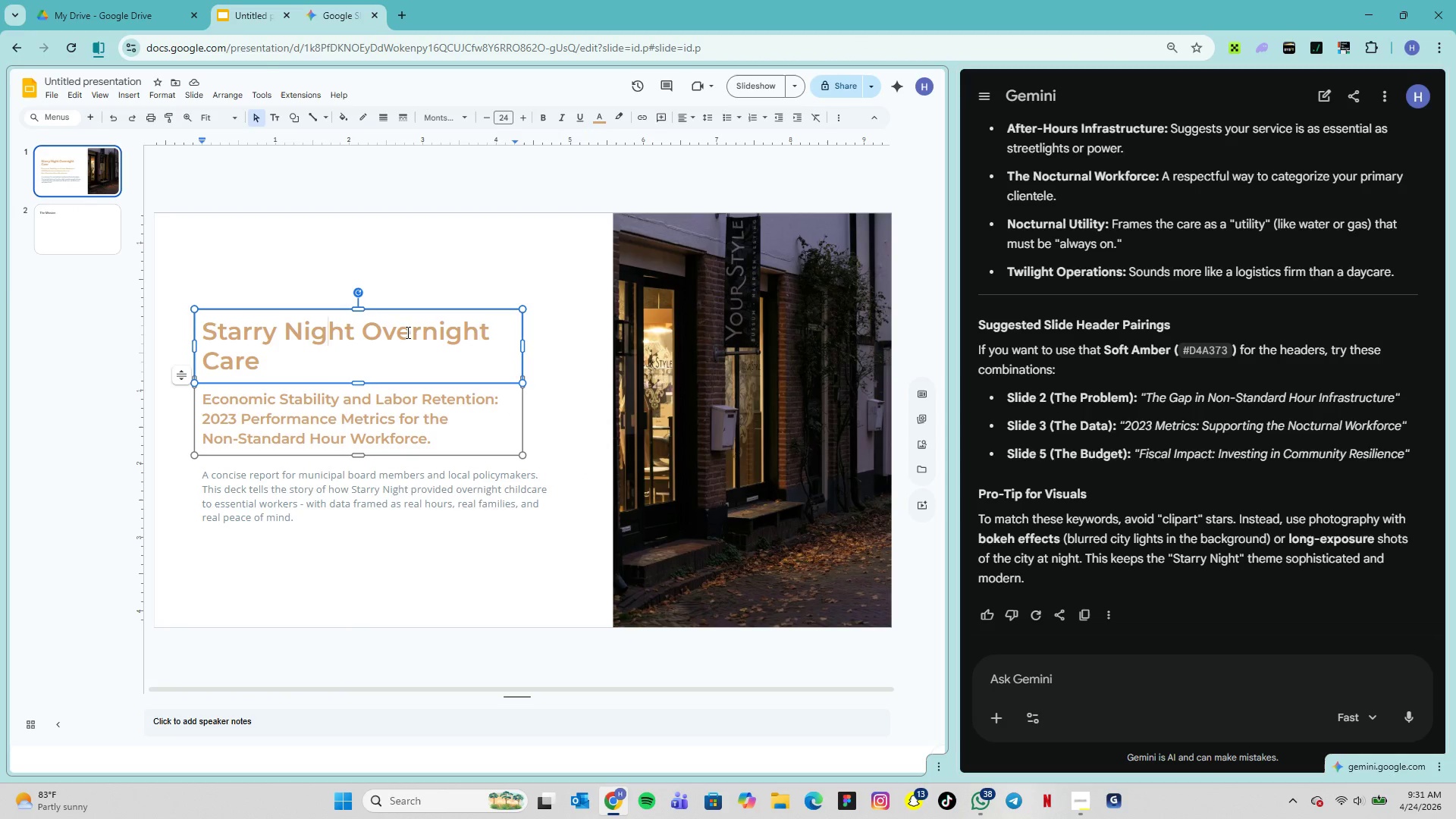 
double_click([406, 333])
 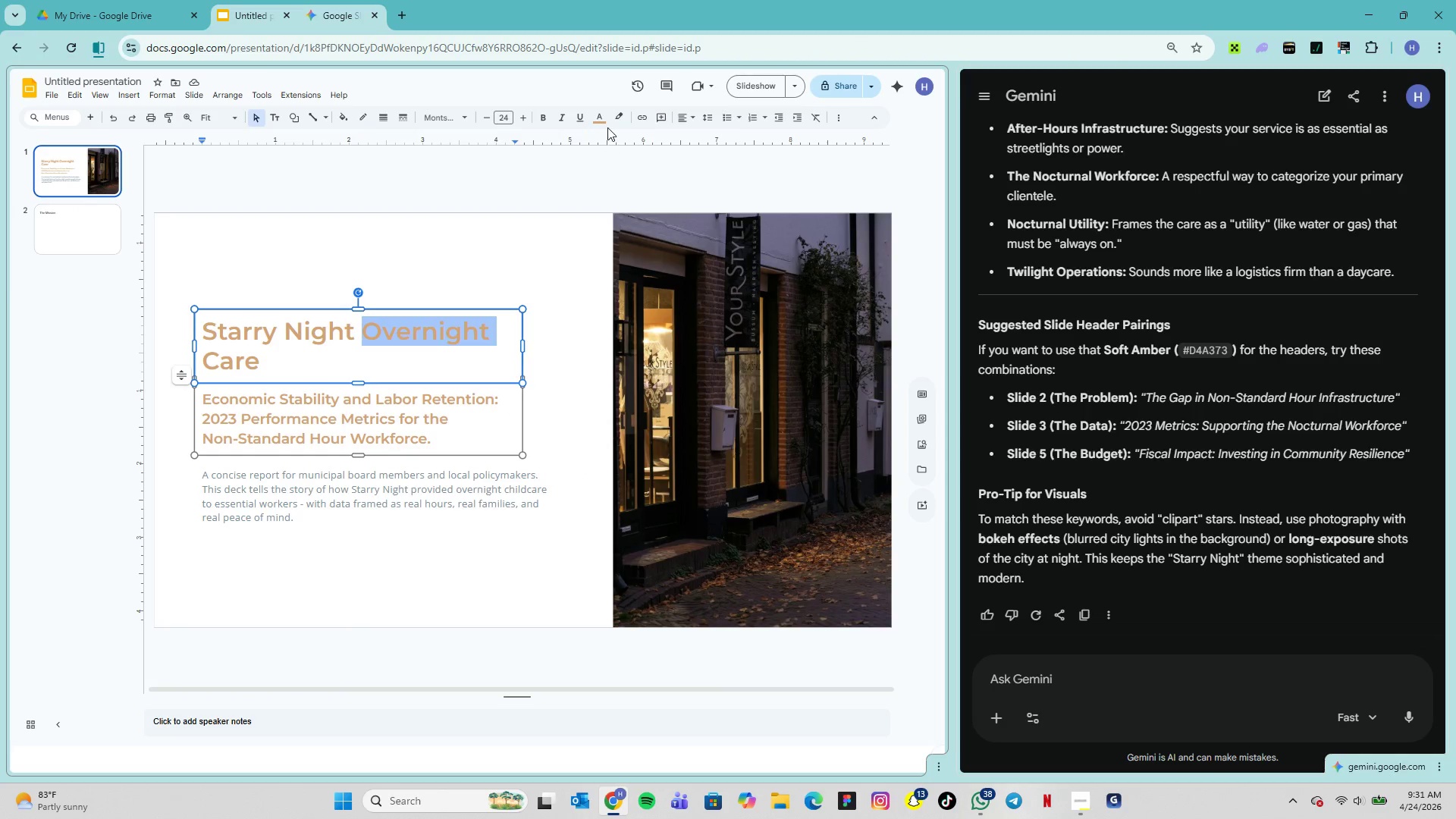 
left_click([605, 113])
 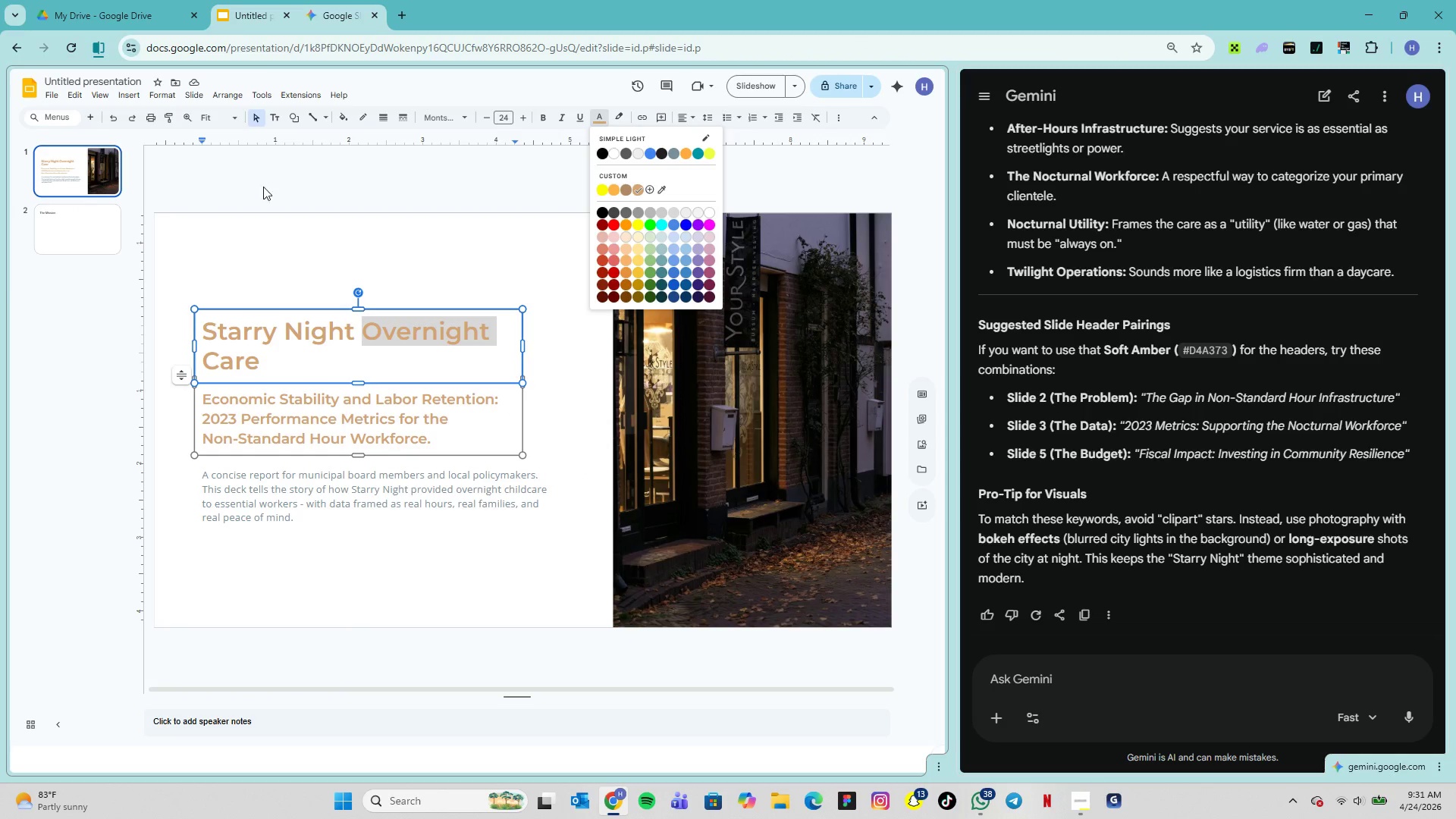 
left_click([79, 230])
 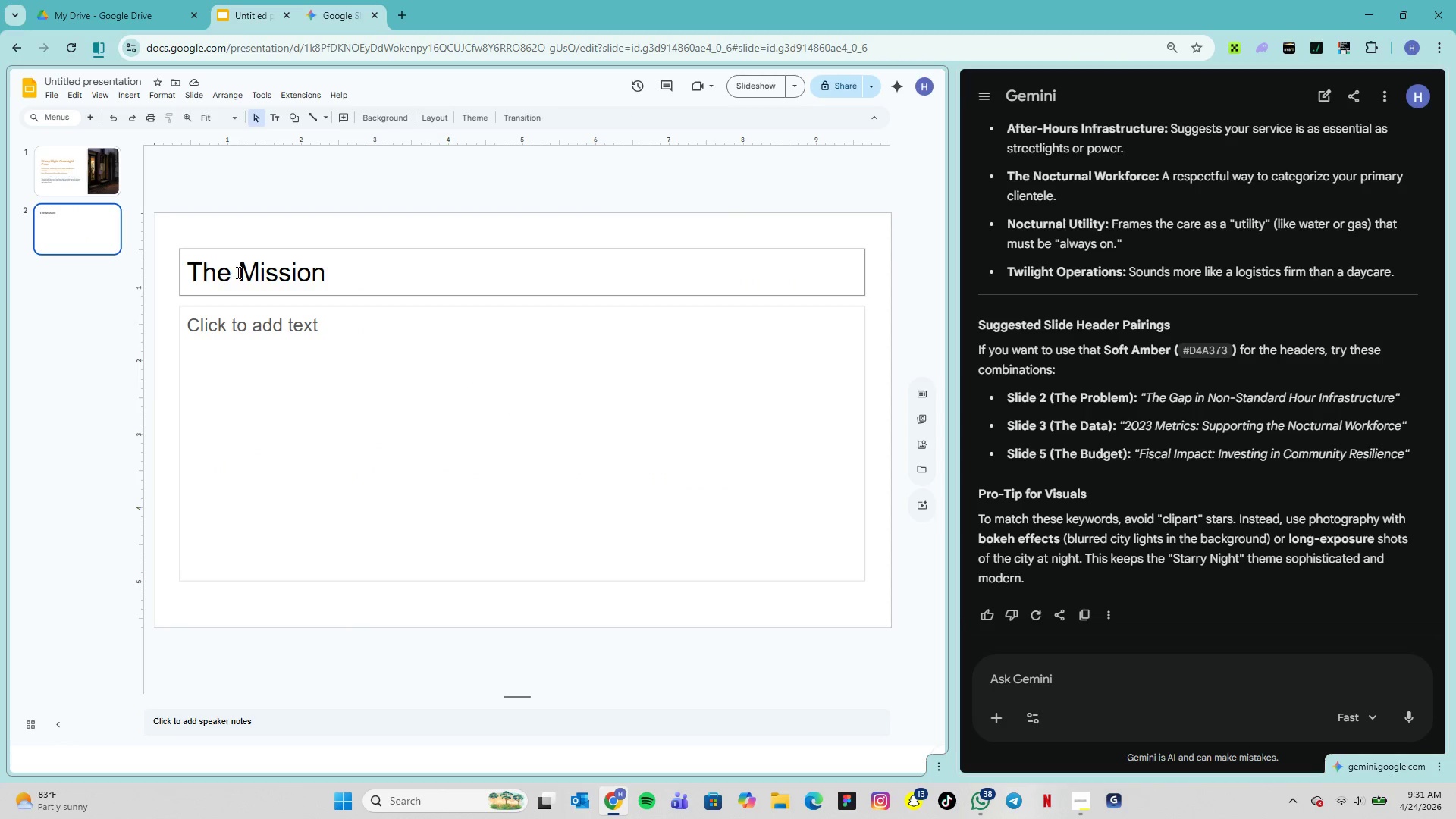 
double_click([237, 272])
 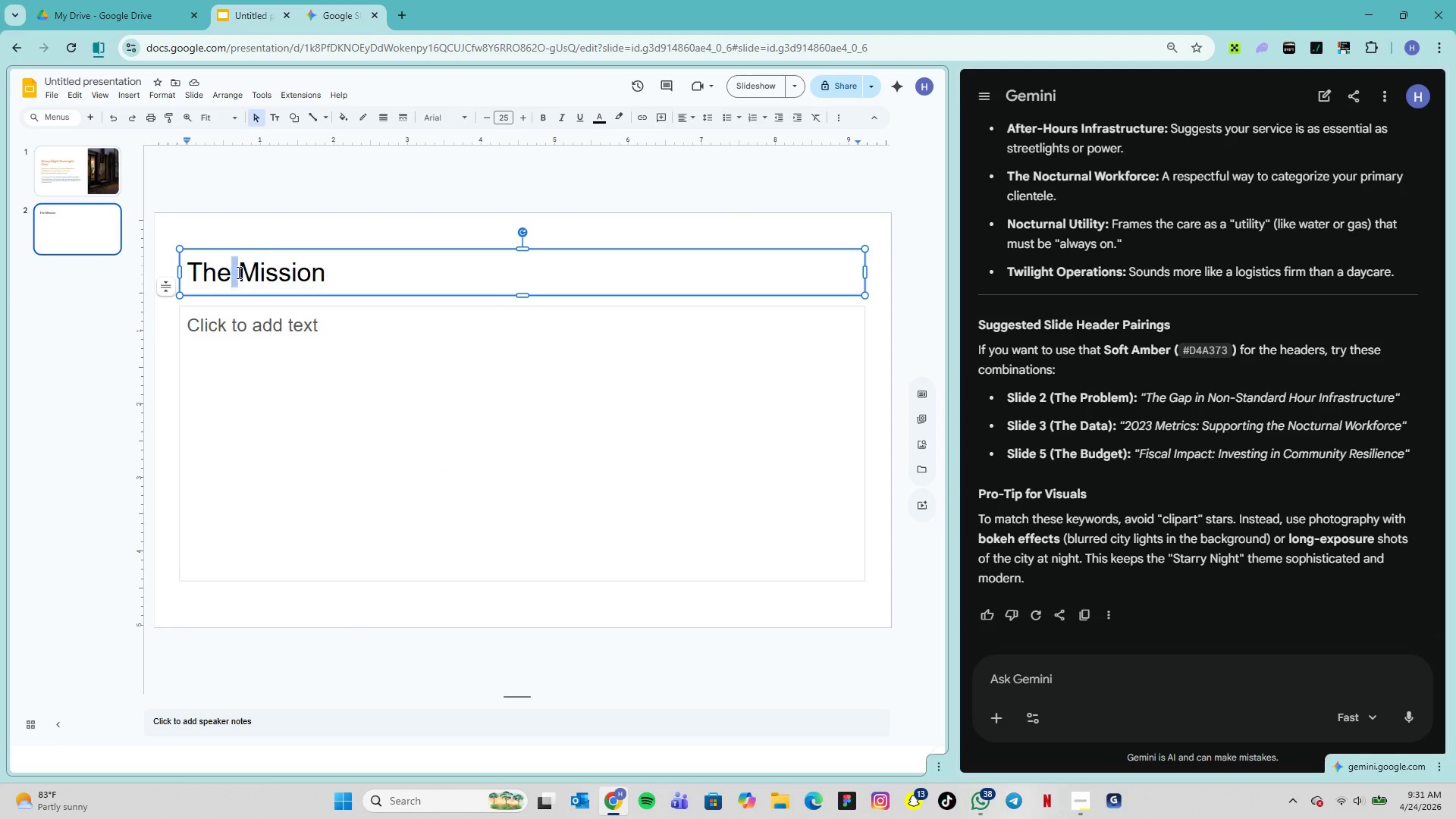 
triple_click([237, 272])
 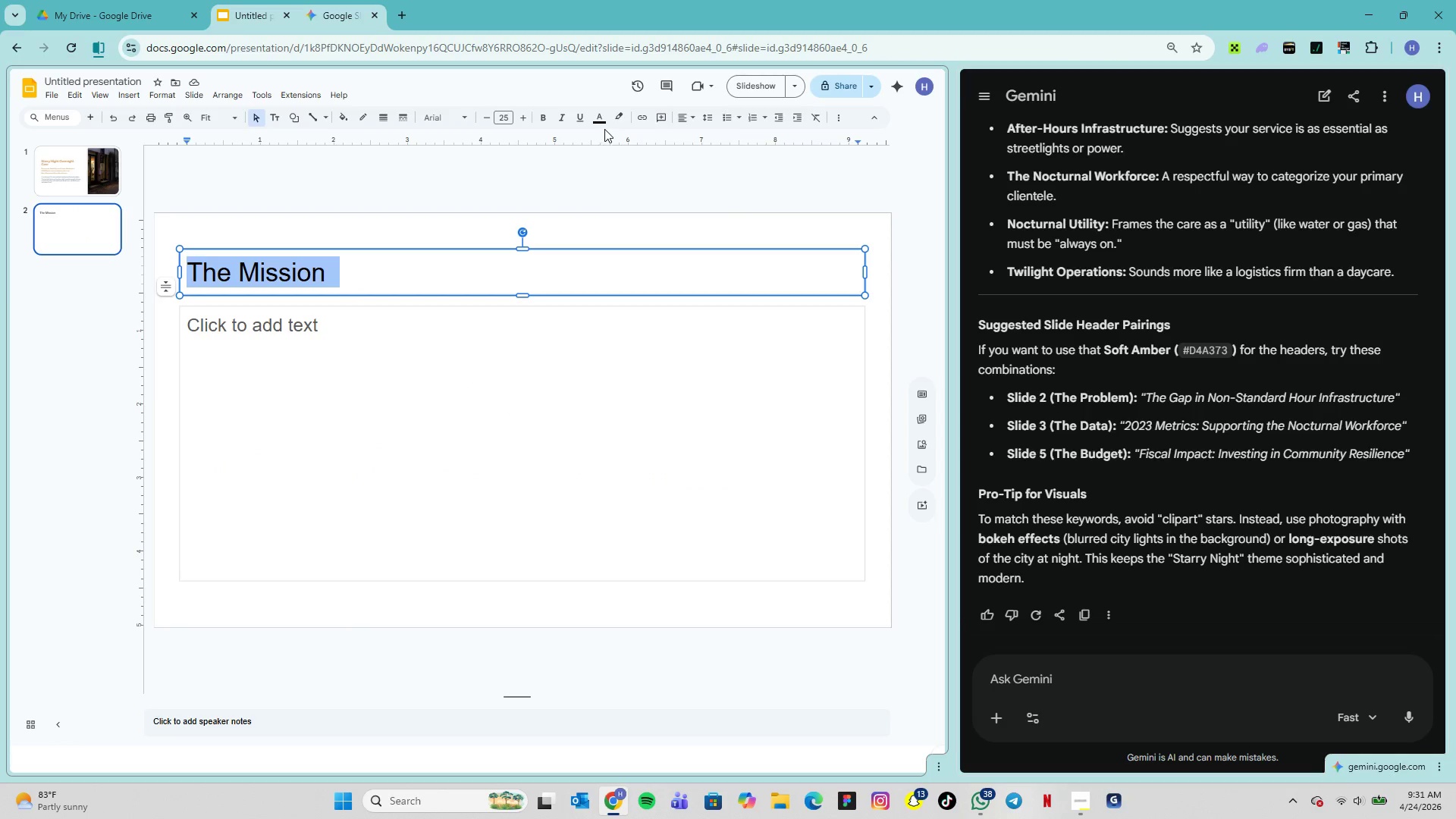 
left_click([606, 118])
 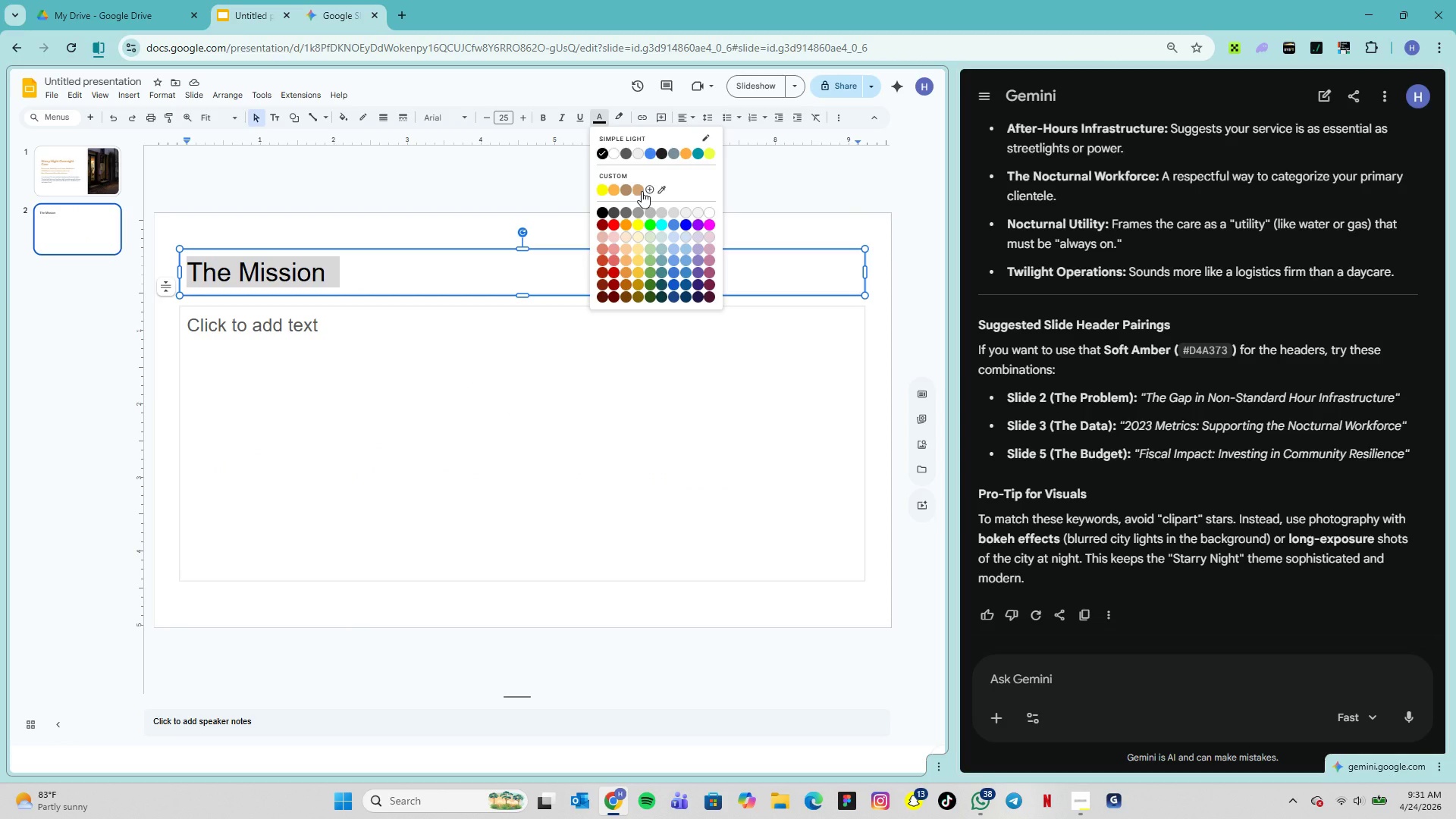 
left_click([642, 191])
 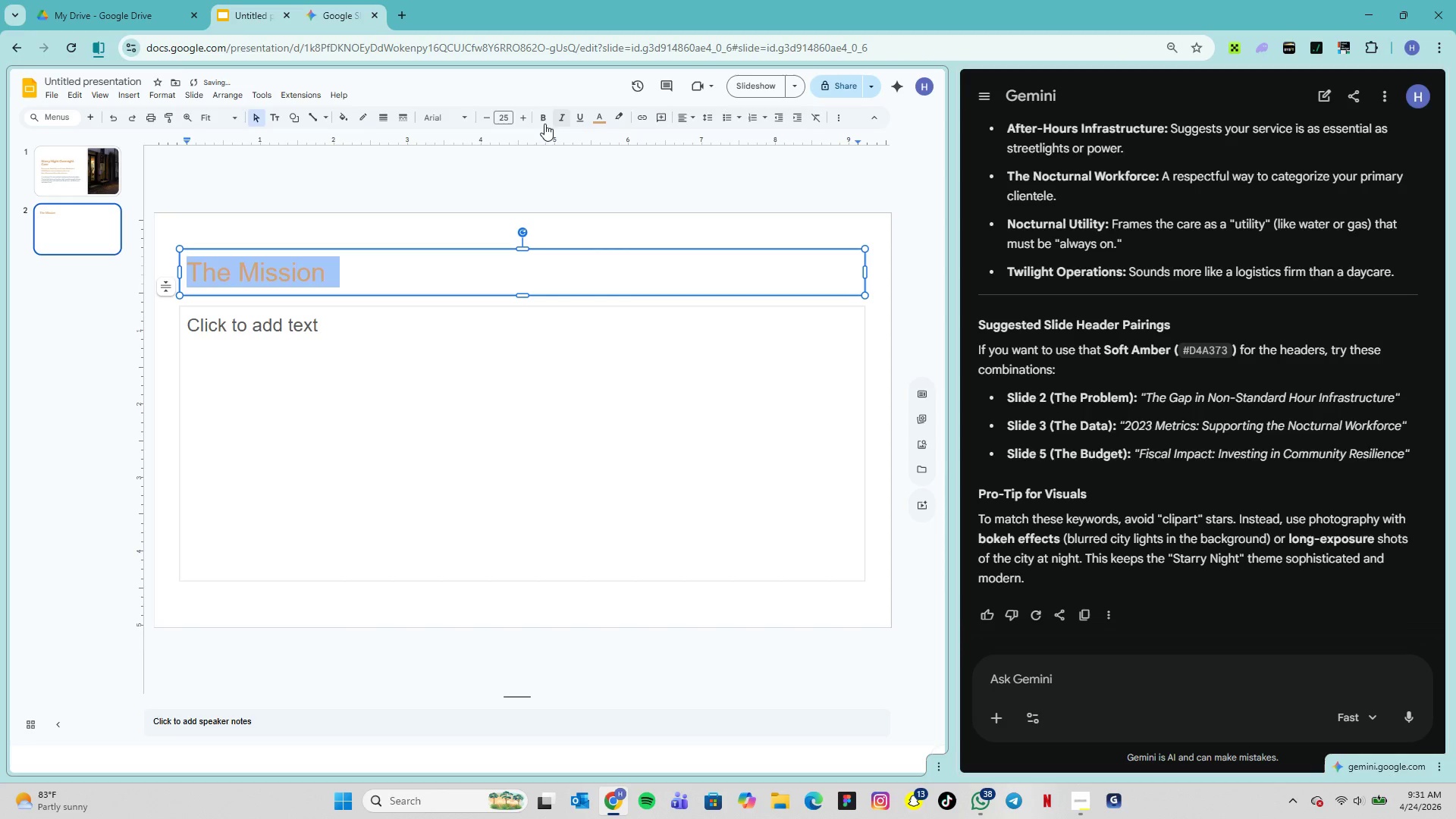 
left_click([466, 119])
 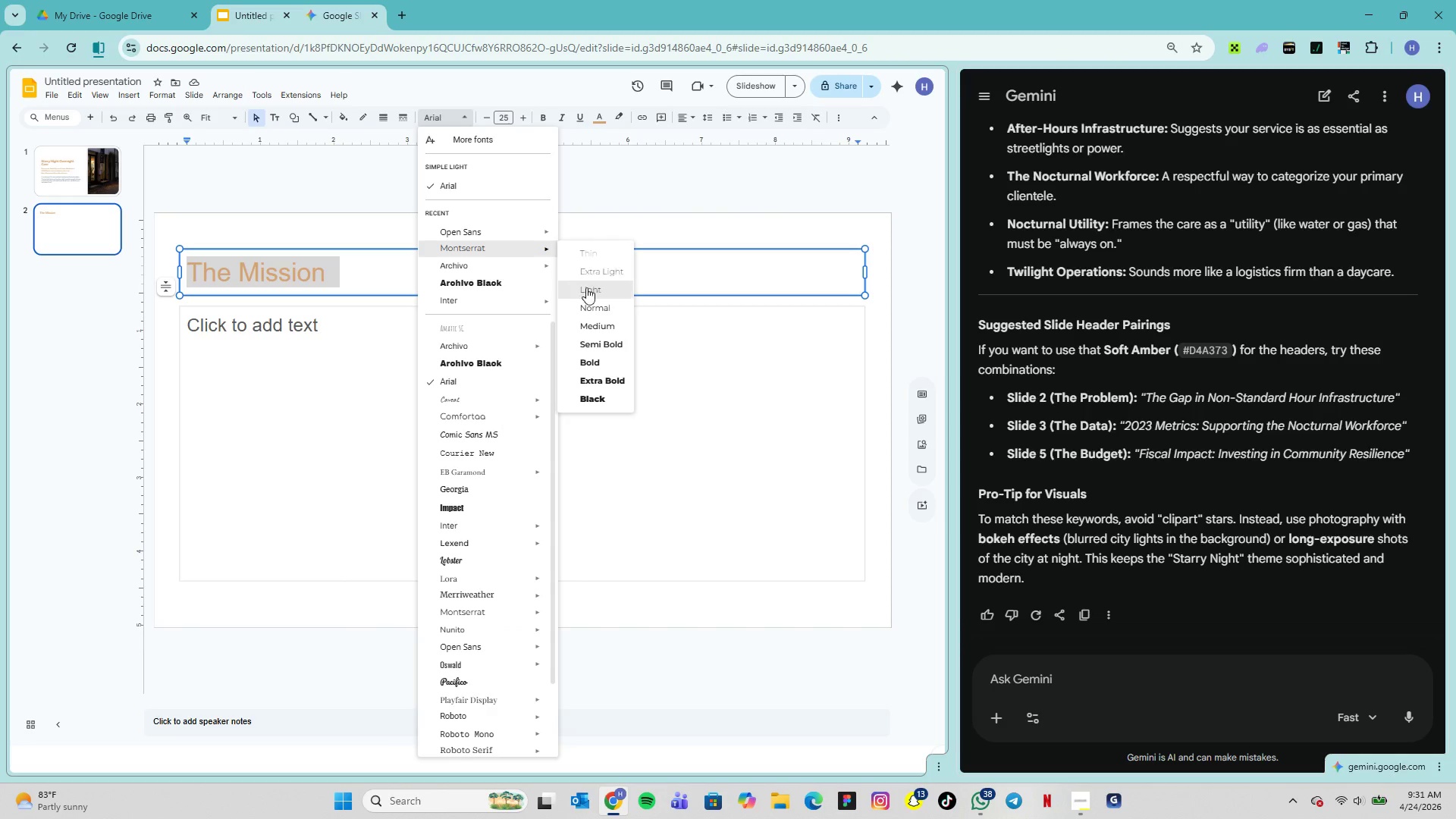 
left_click([606, 340])
 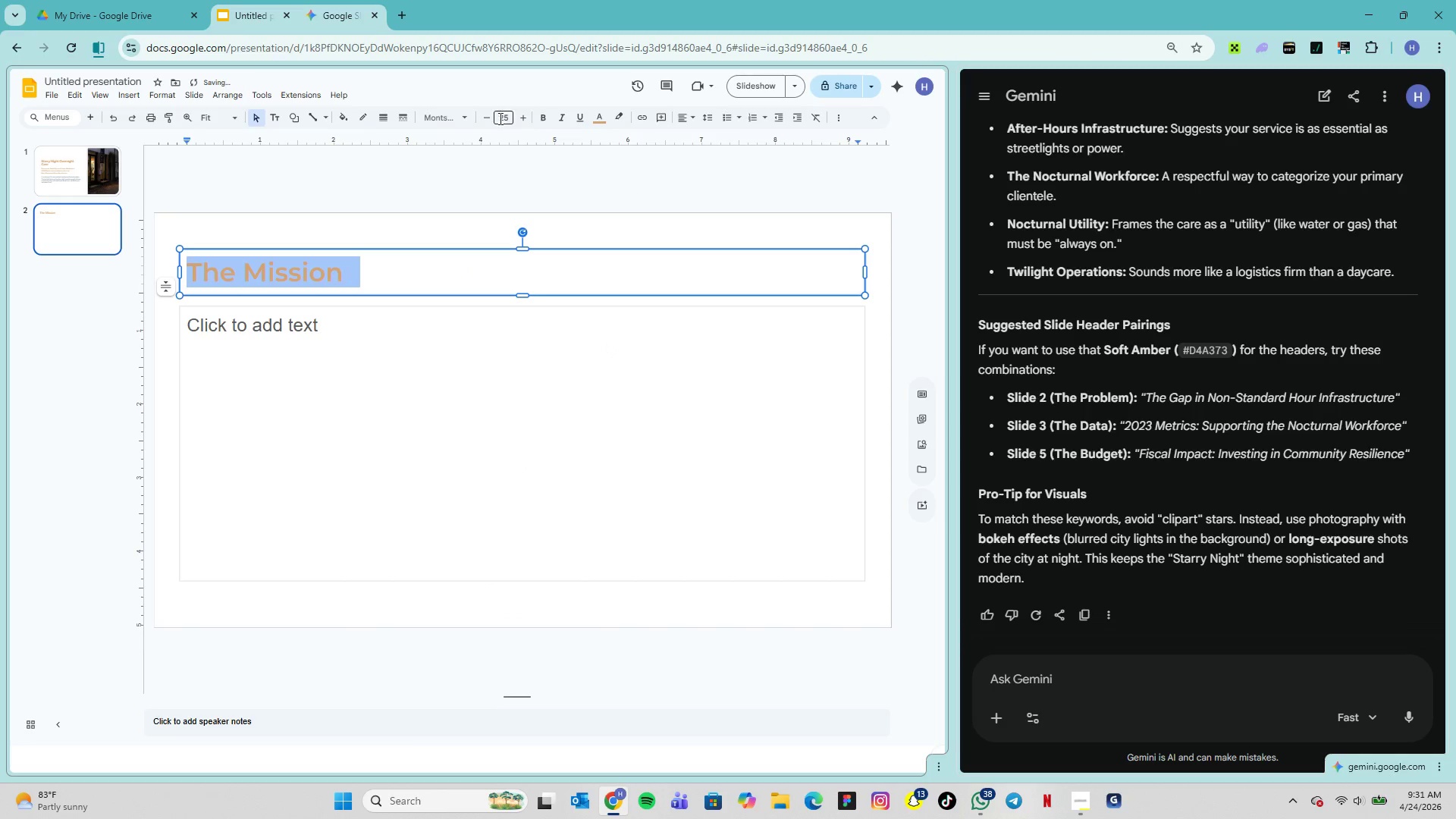 
left_click([501, 121])
 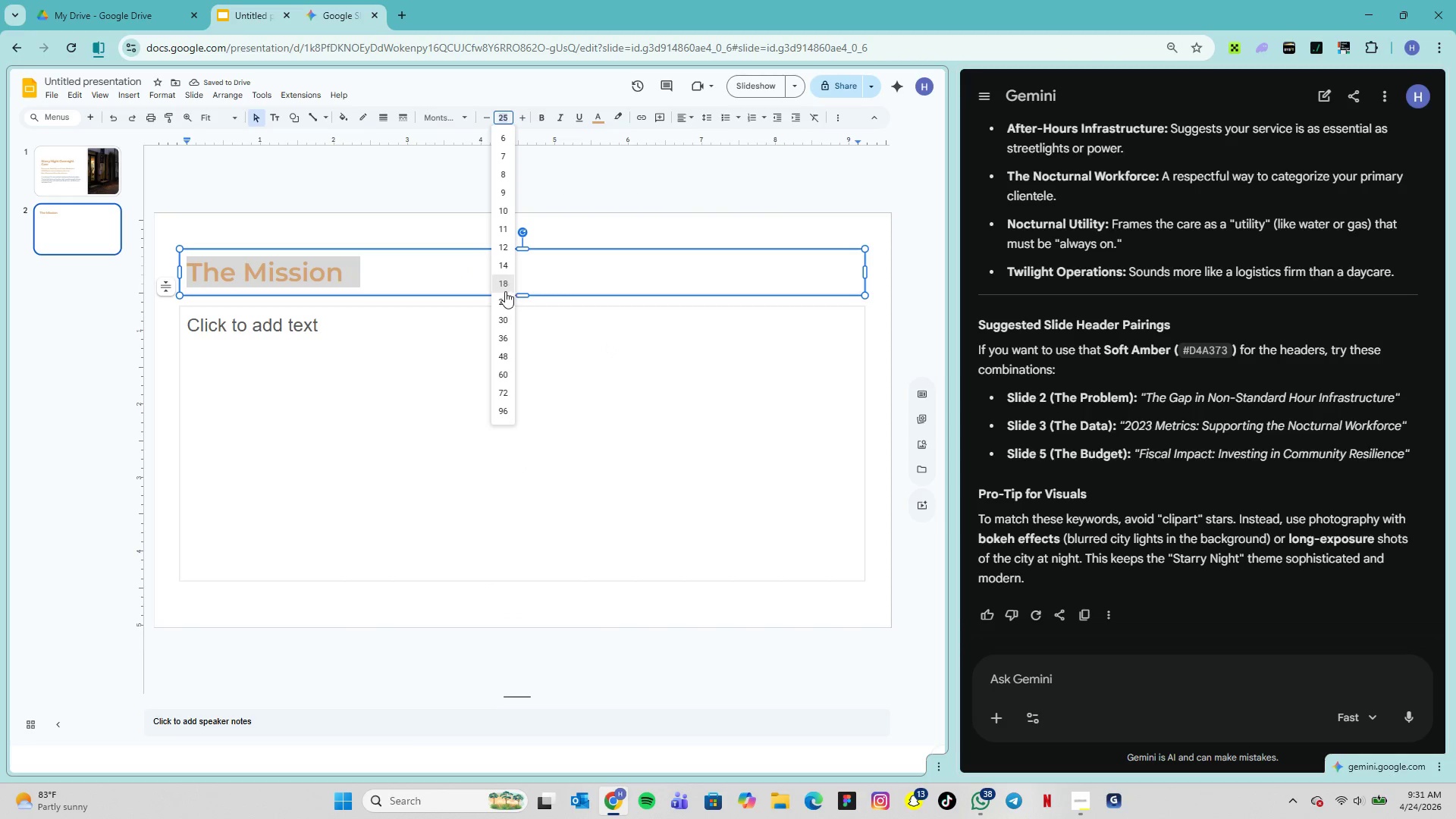 
left_click([504, 297])
 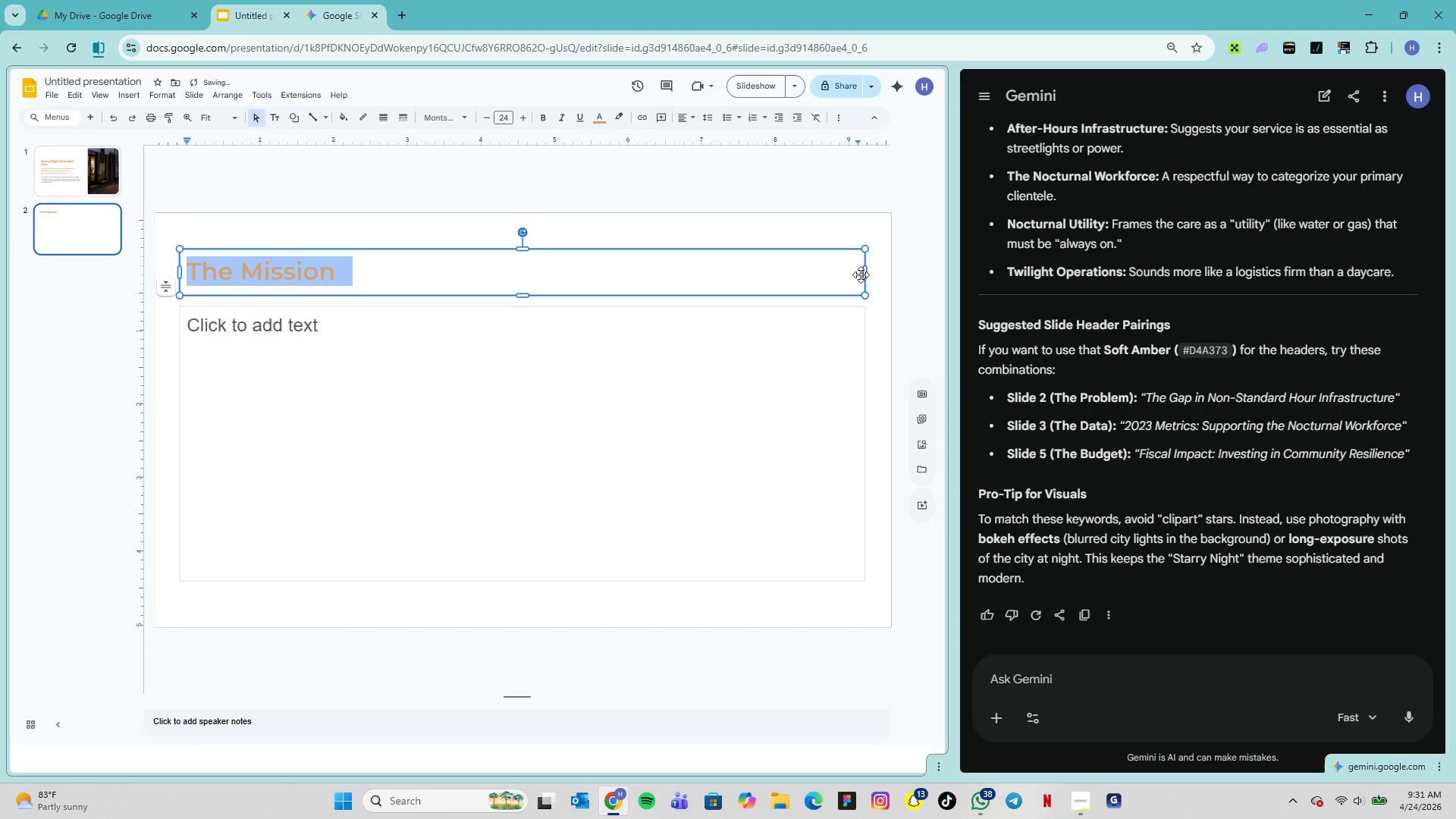 
left_click_drag(start_coordinate=[866, 272], to_coordinate=[431, 275])
 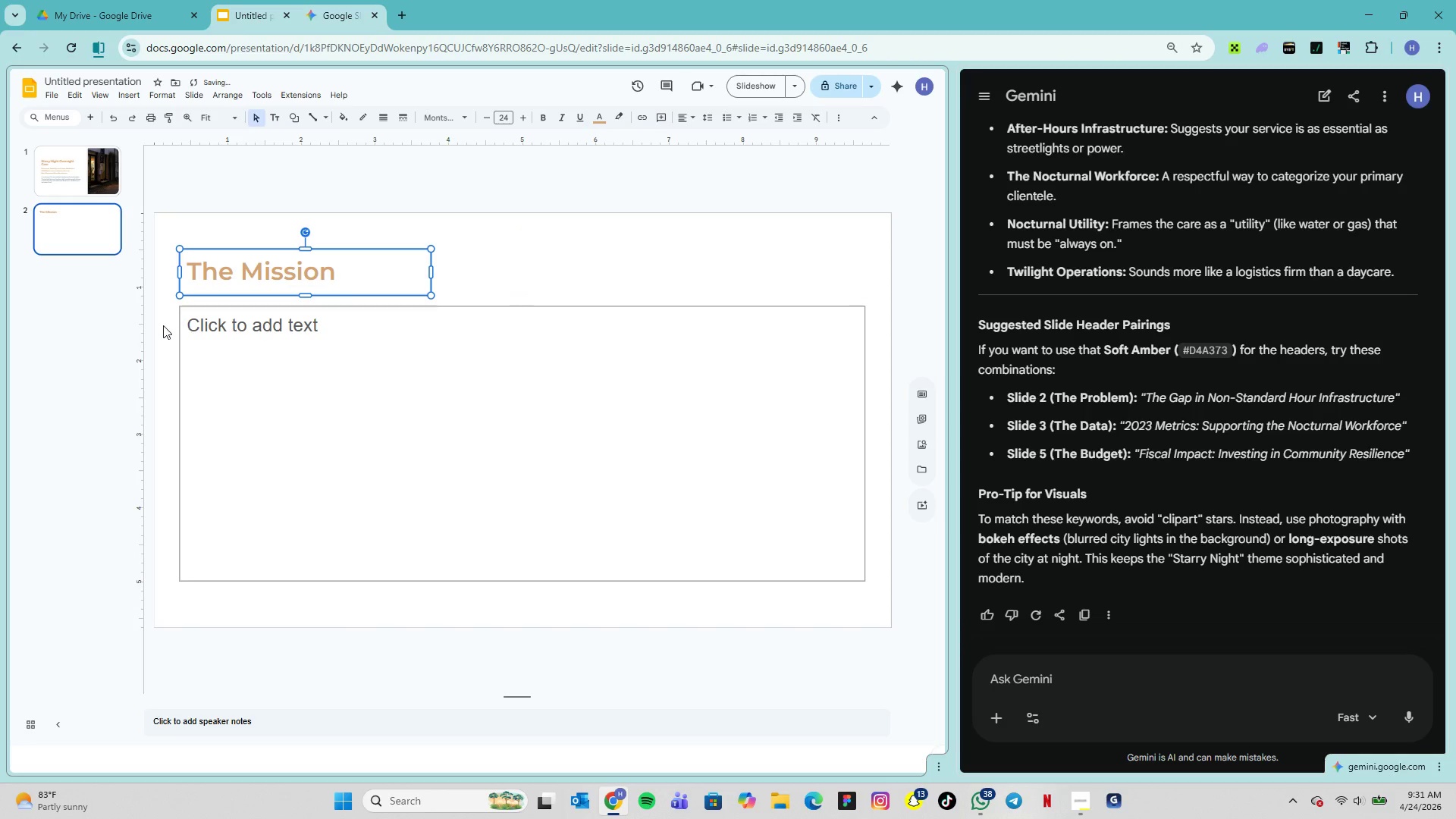 
left_click_drag(start_coordinate=[175, 315], to_coordinate=[495, 400])
 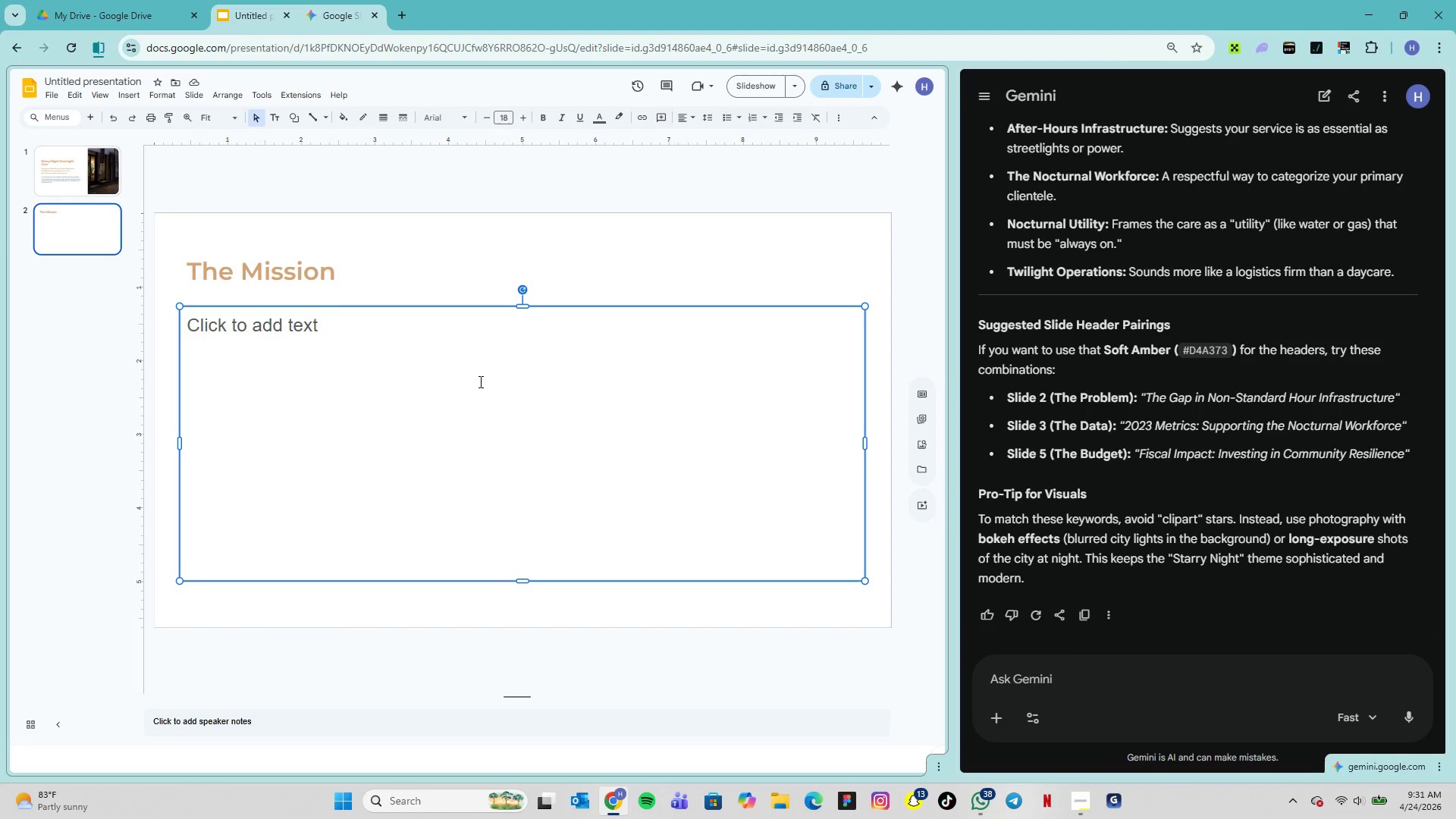 
wait(5.14)
 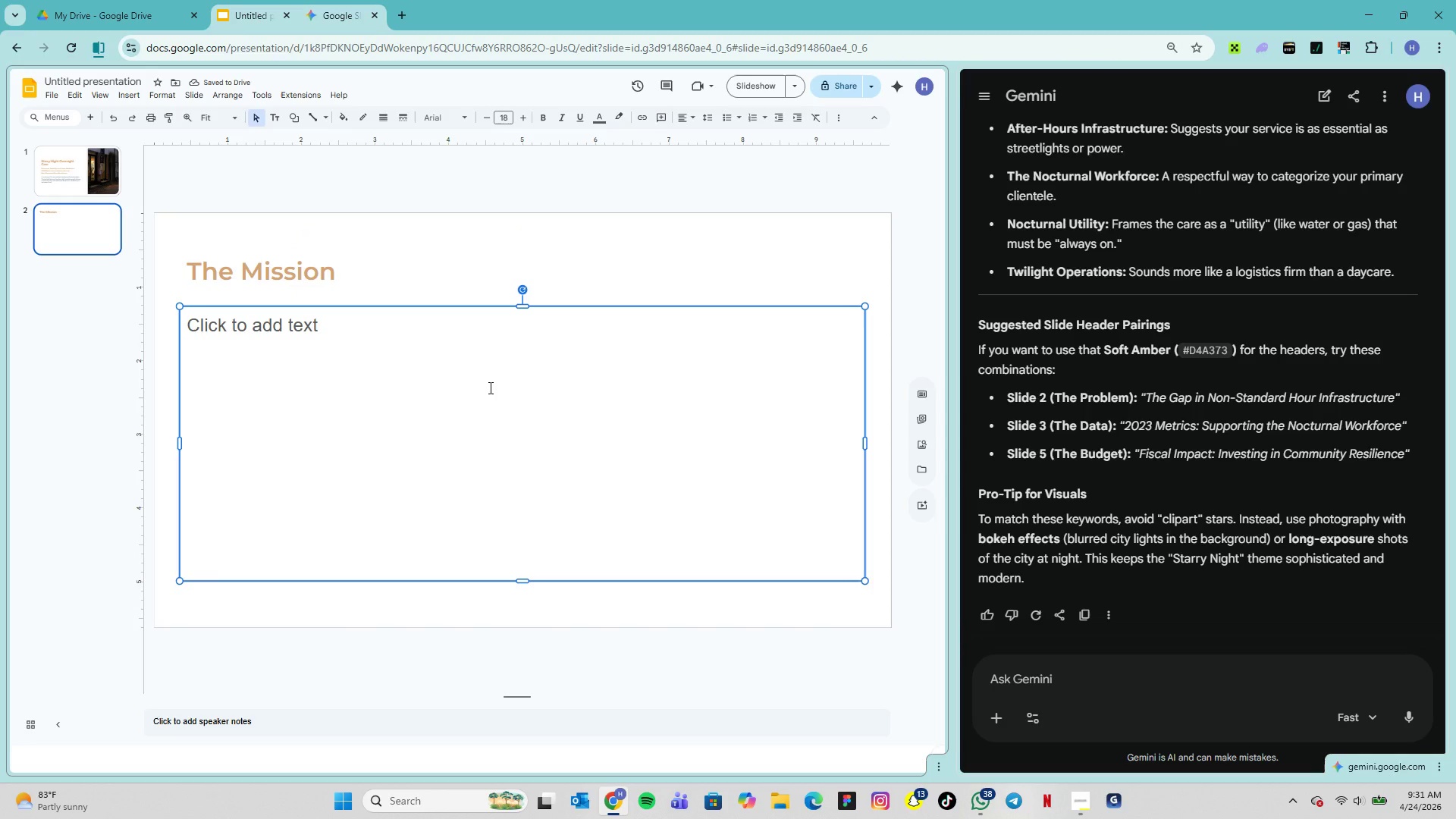 
key(Delete)
 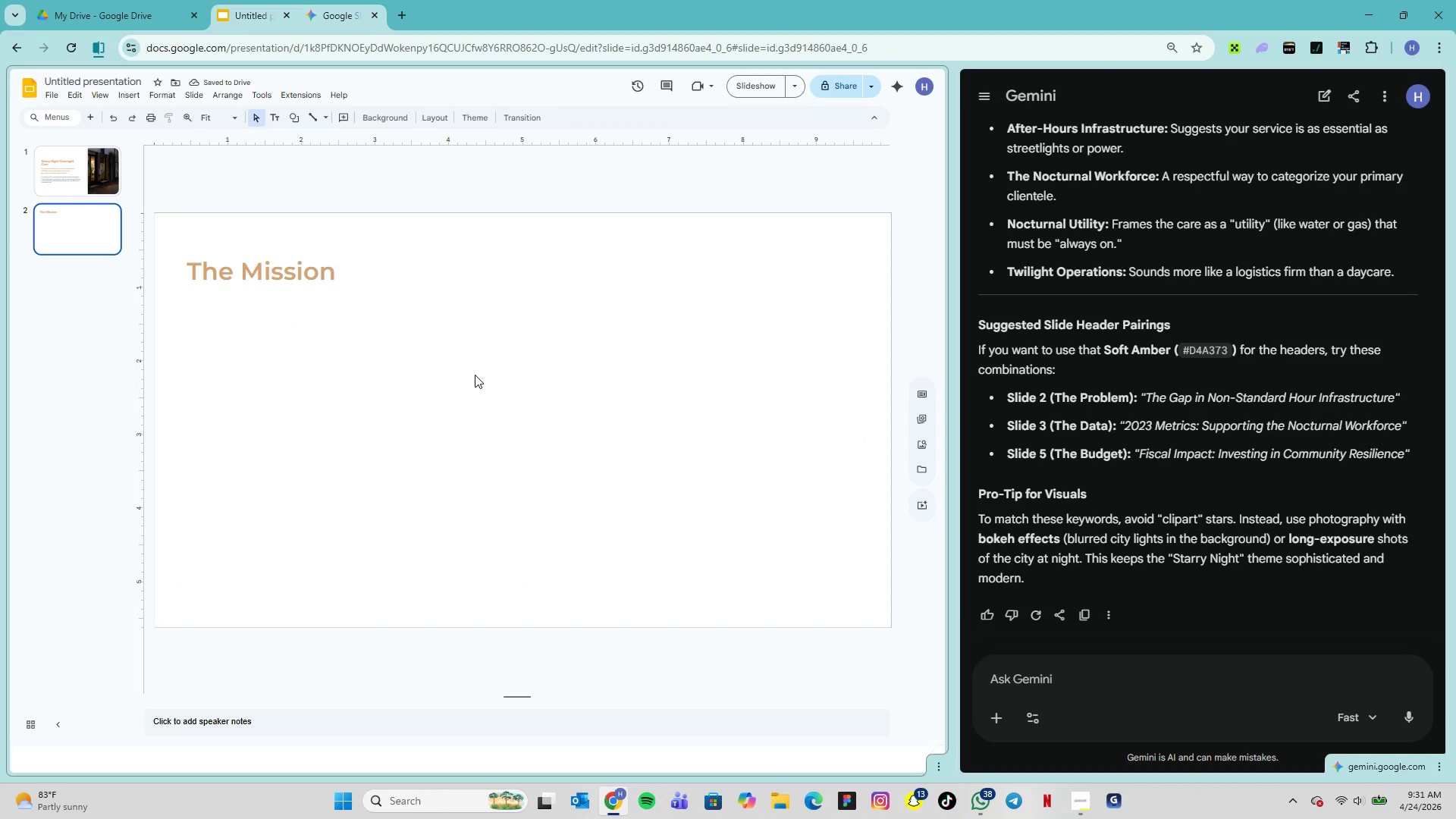 
wait(9.69)
 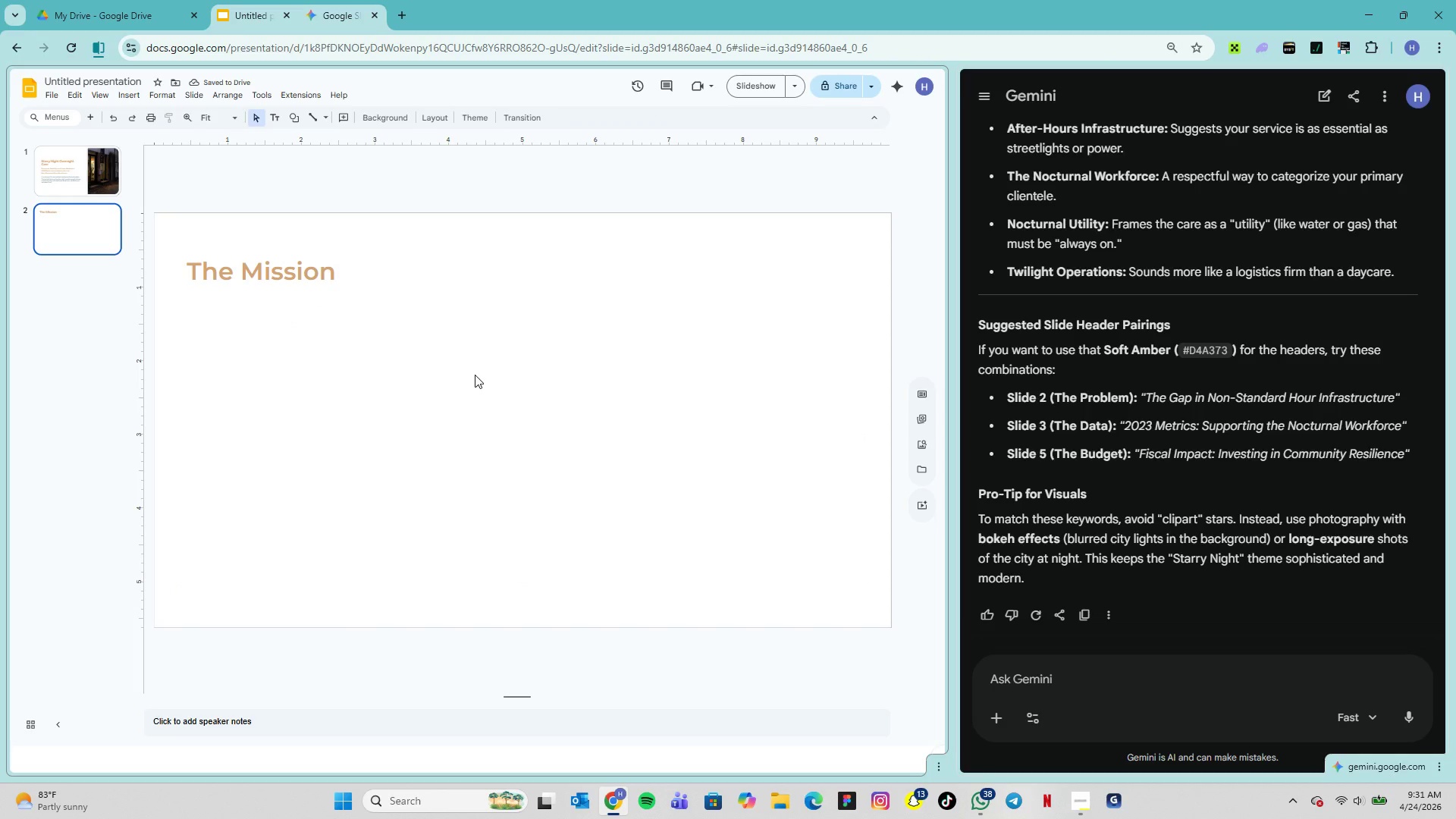 
double_click([272, 287])
 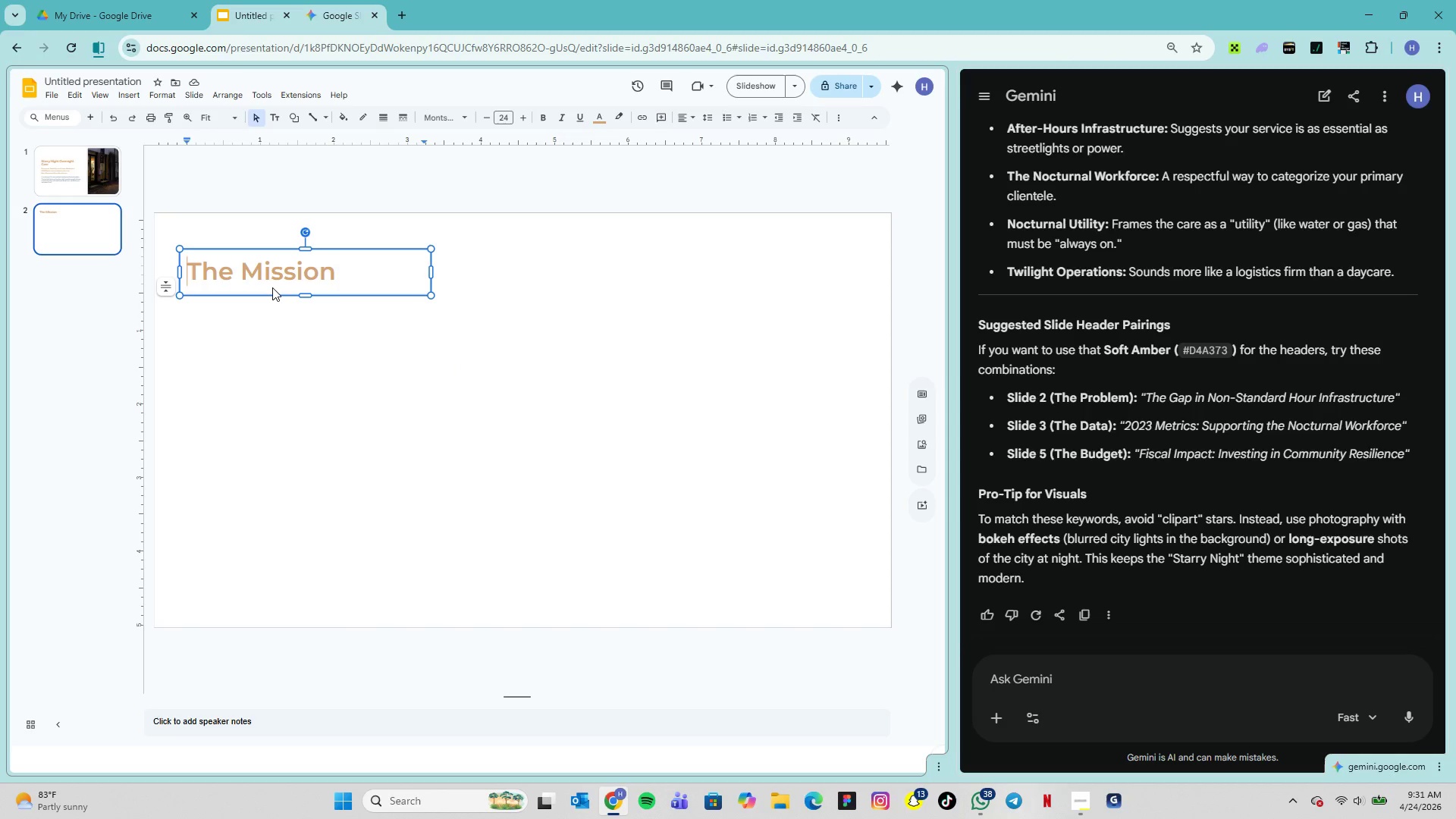 
triple_click([272, 287])
 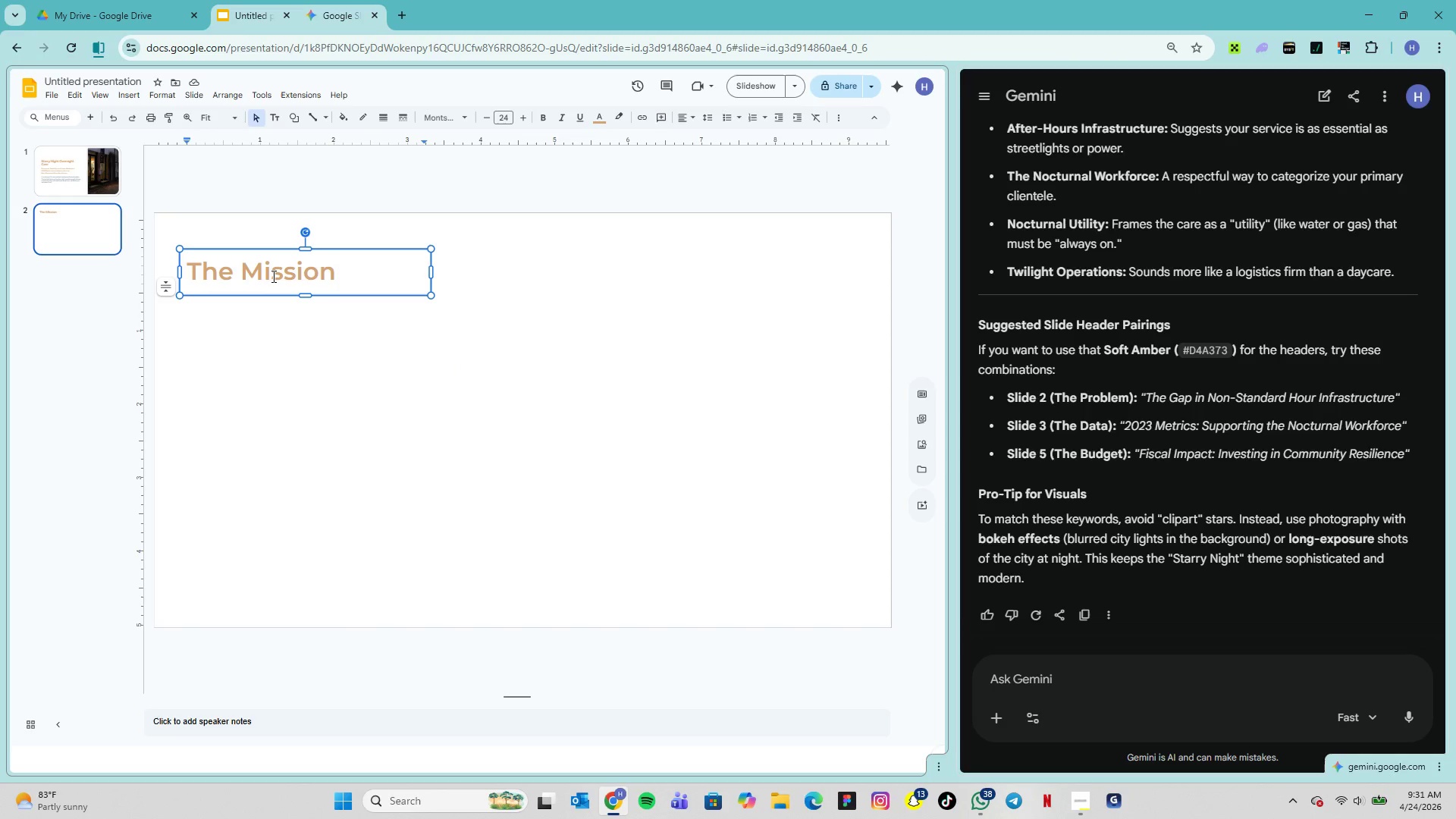 
double_click([272, 276])
 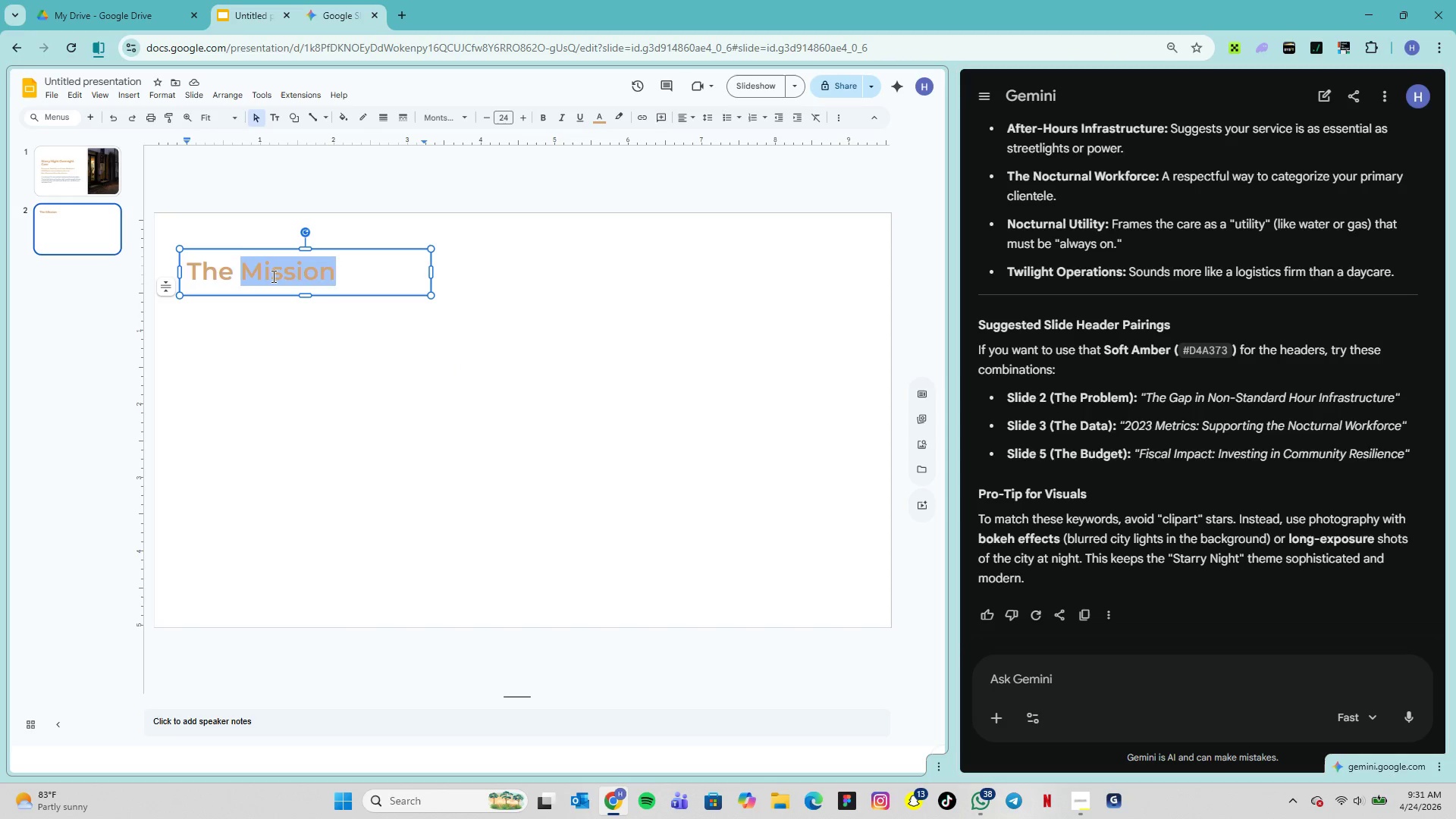 
triple_click([272, 276])
 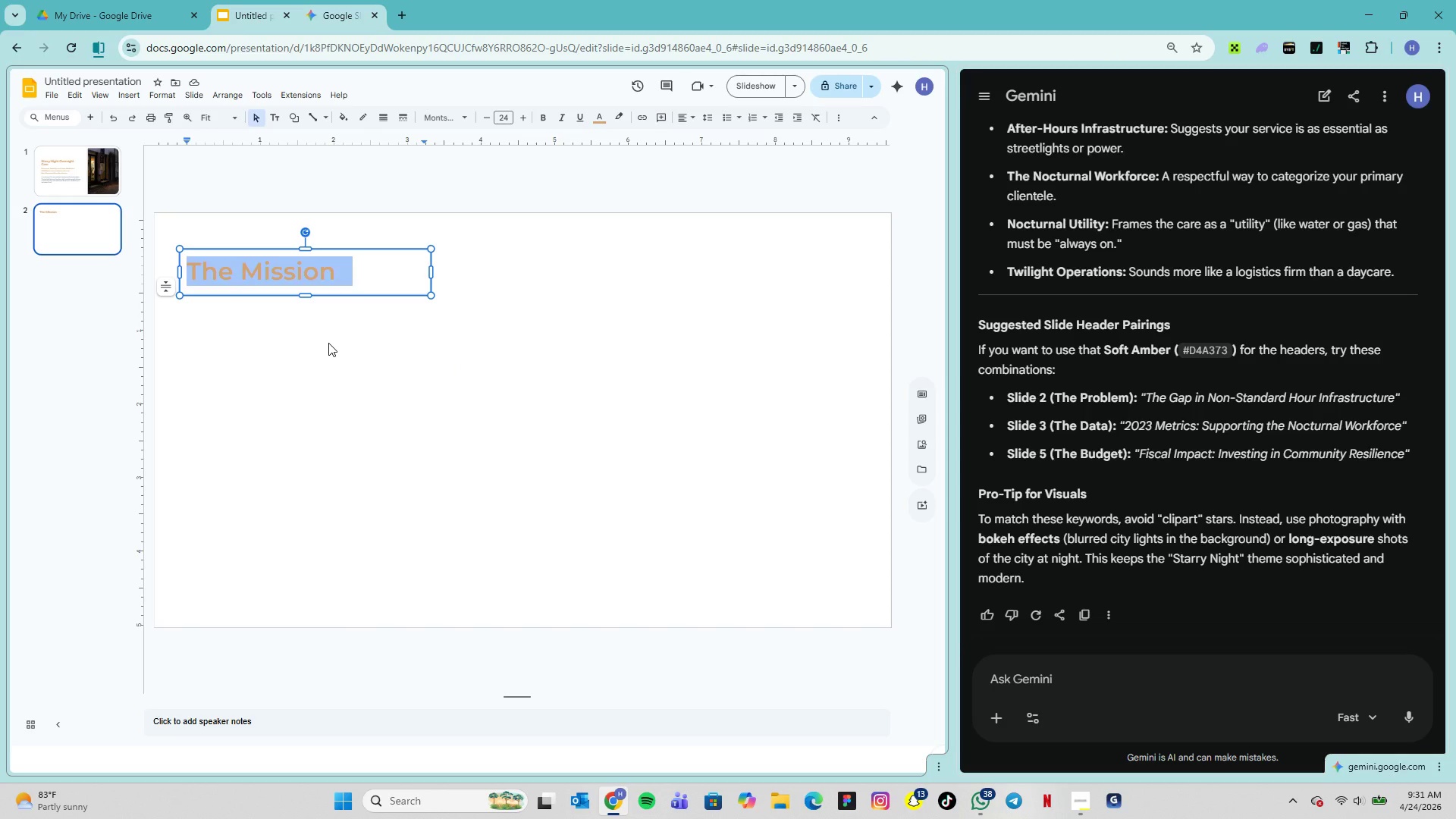 
left_click([328, 343])
 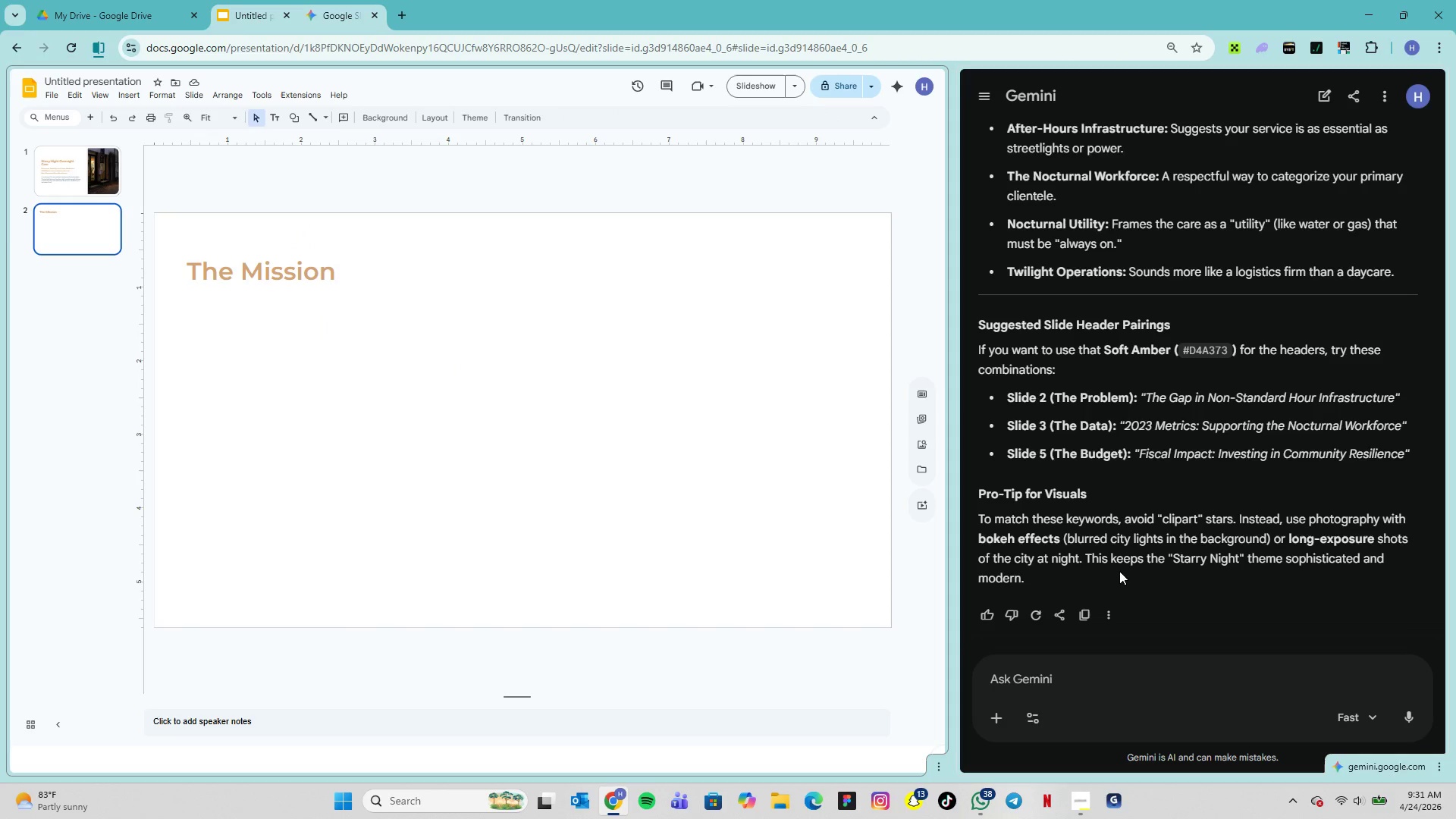 
wait(6.12)
 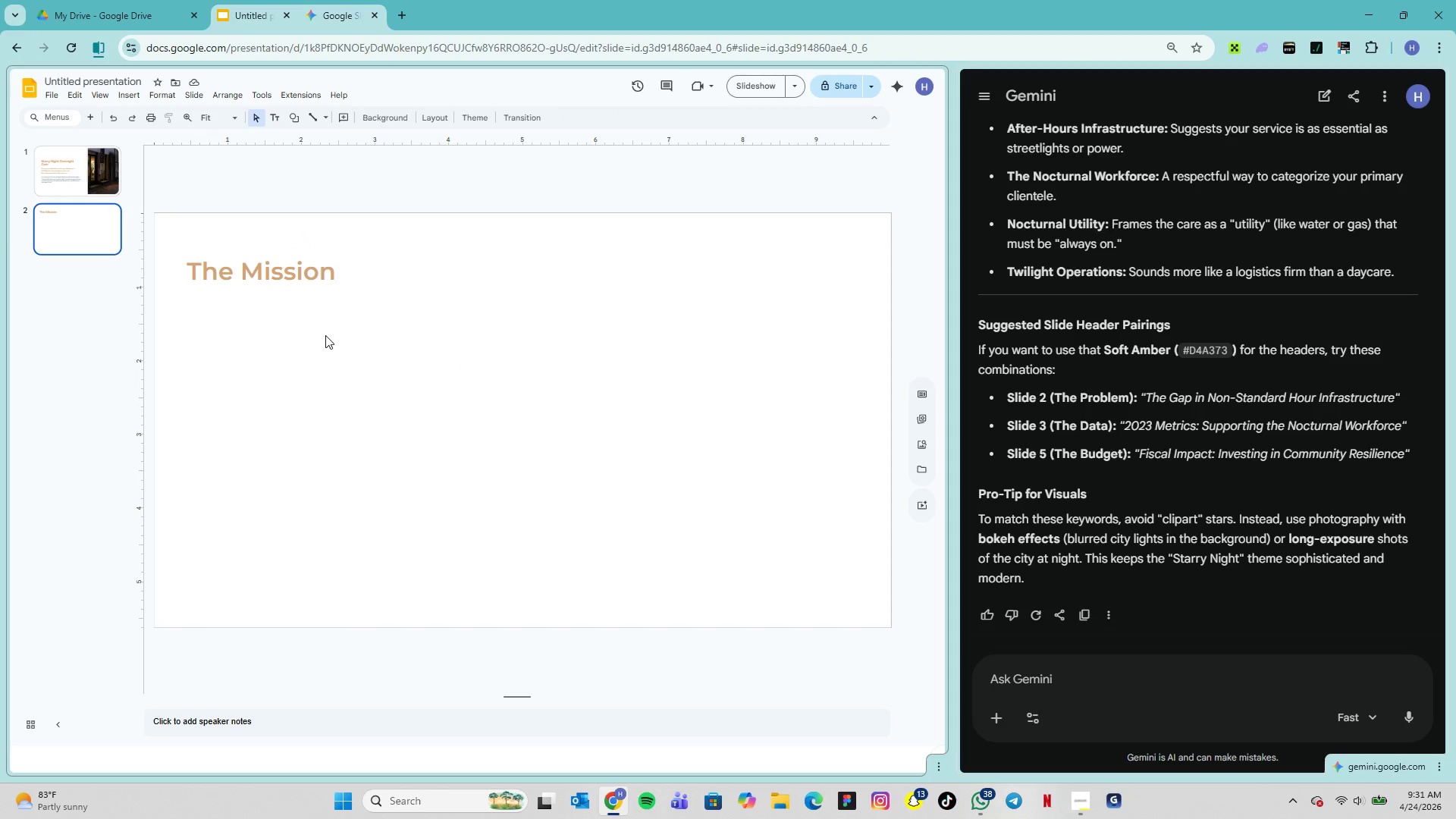 
left_click([1063, 675])
 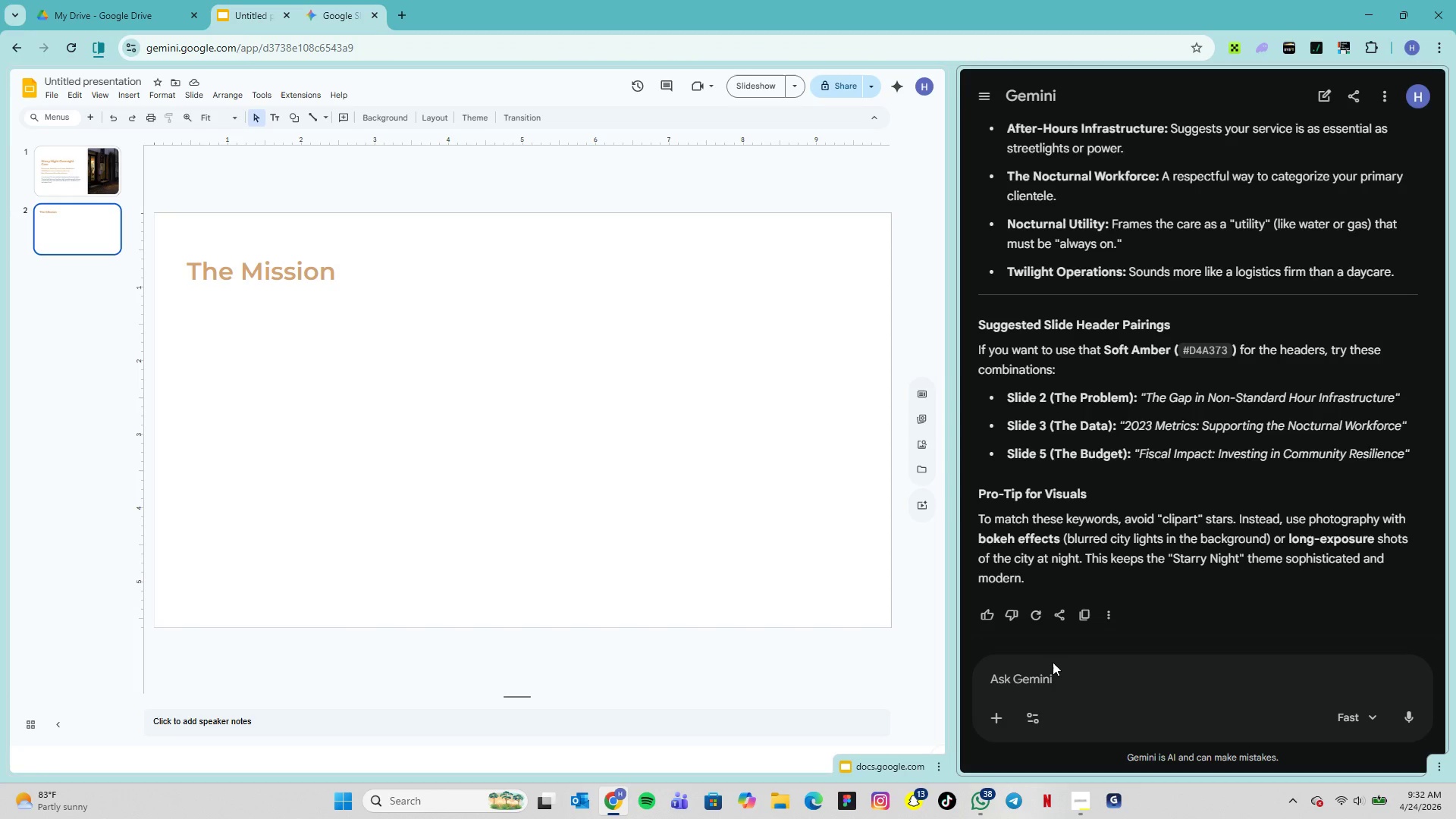 
wait(6.27)
 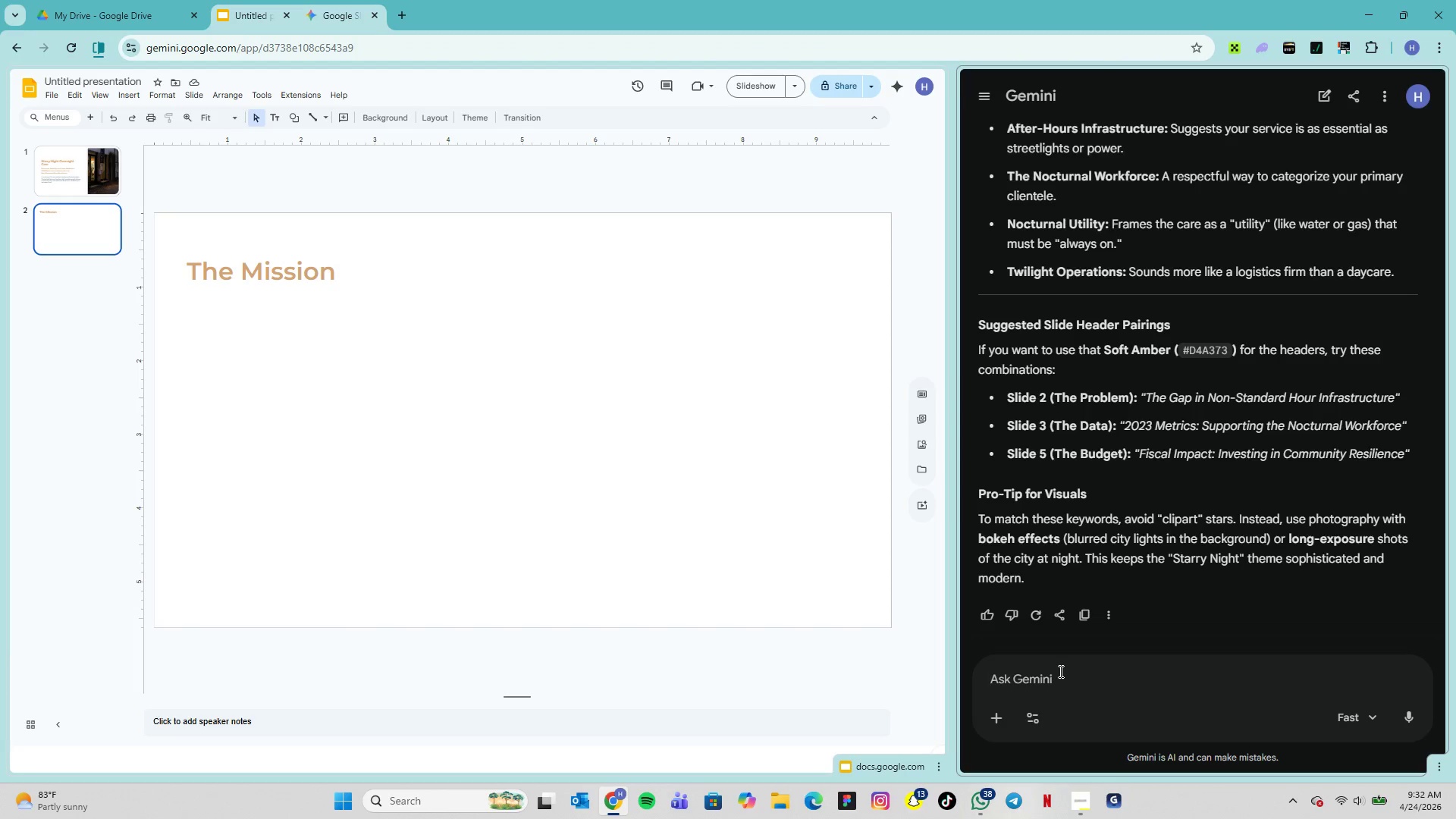 
type(W)
key(Backspace)
type(what are the 3 biggest logistical challenges for night )
 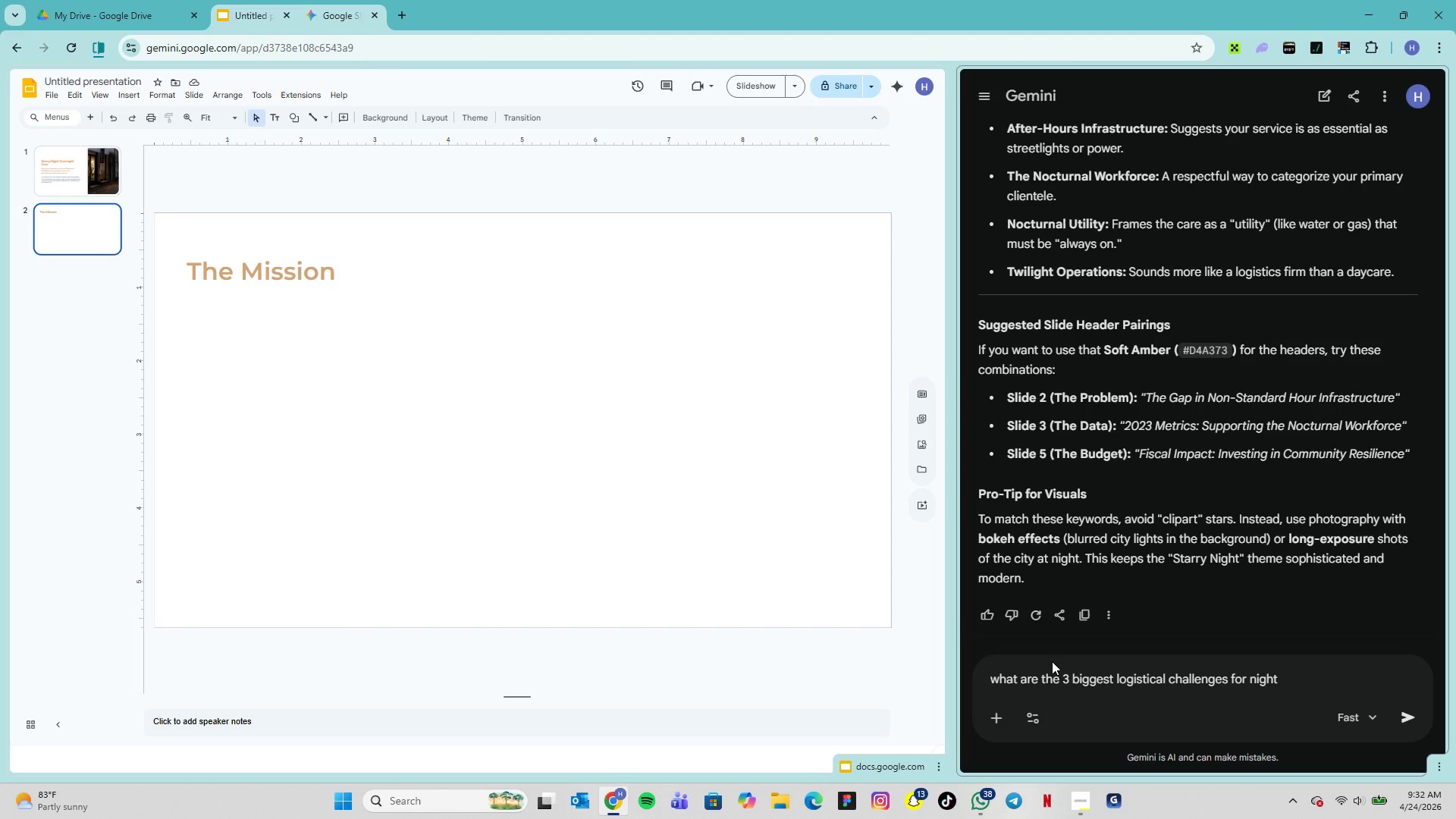 
type(shift workers)
 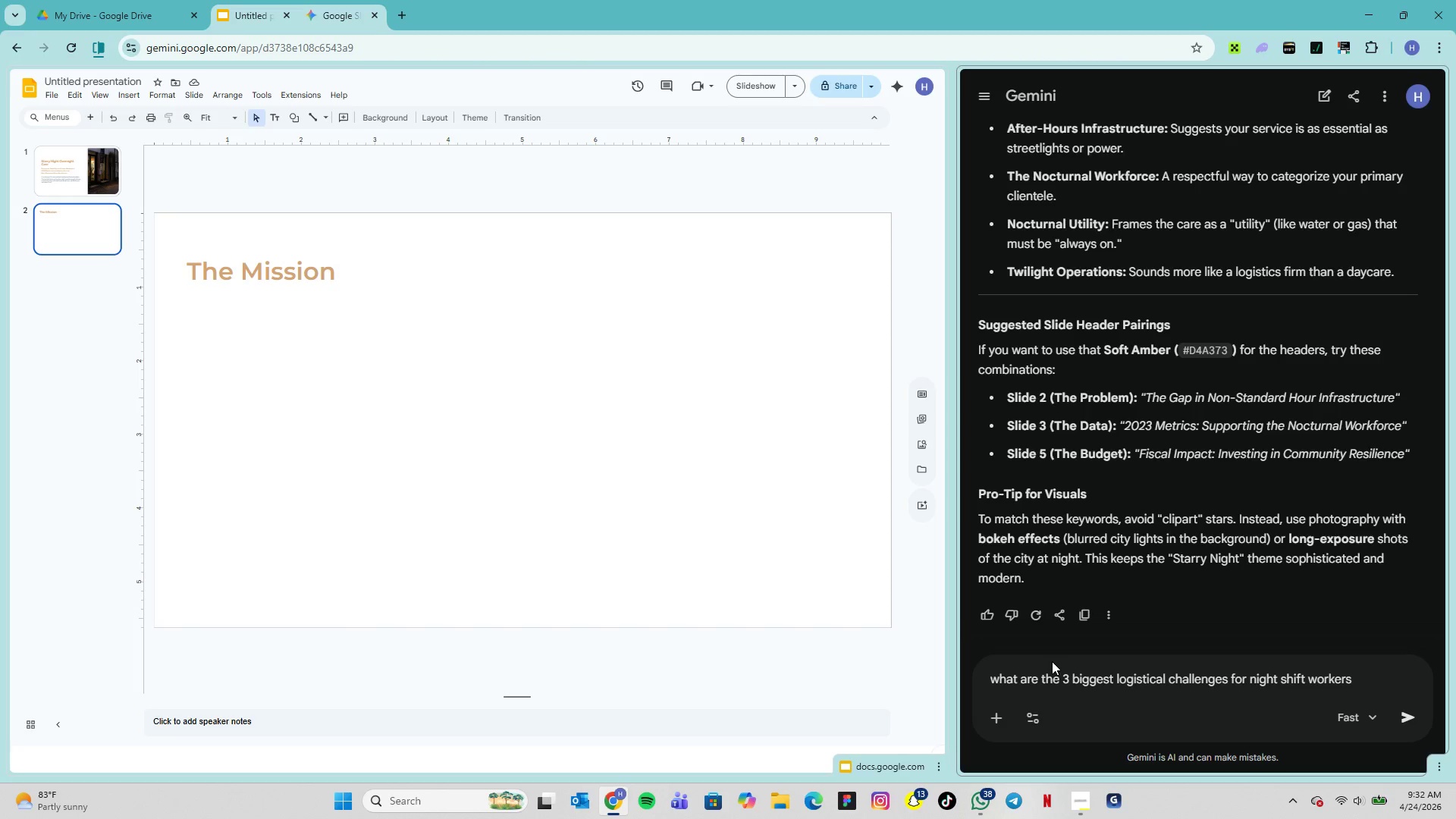 
type( ())
 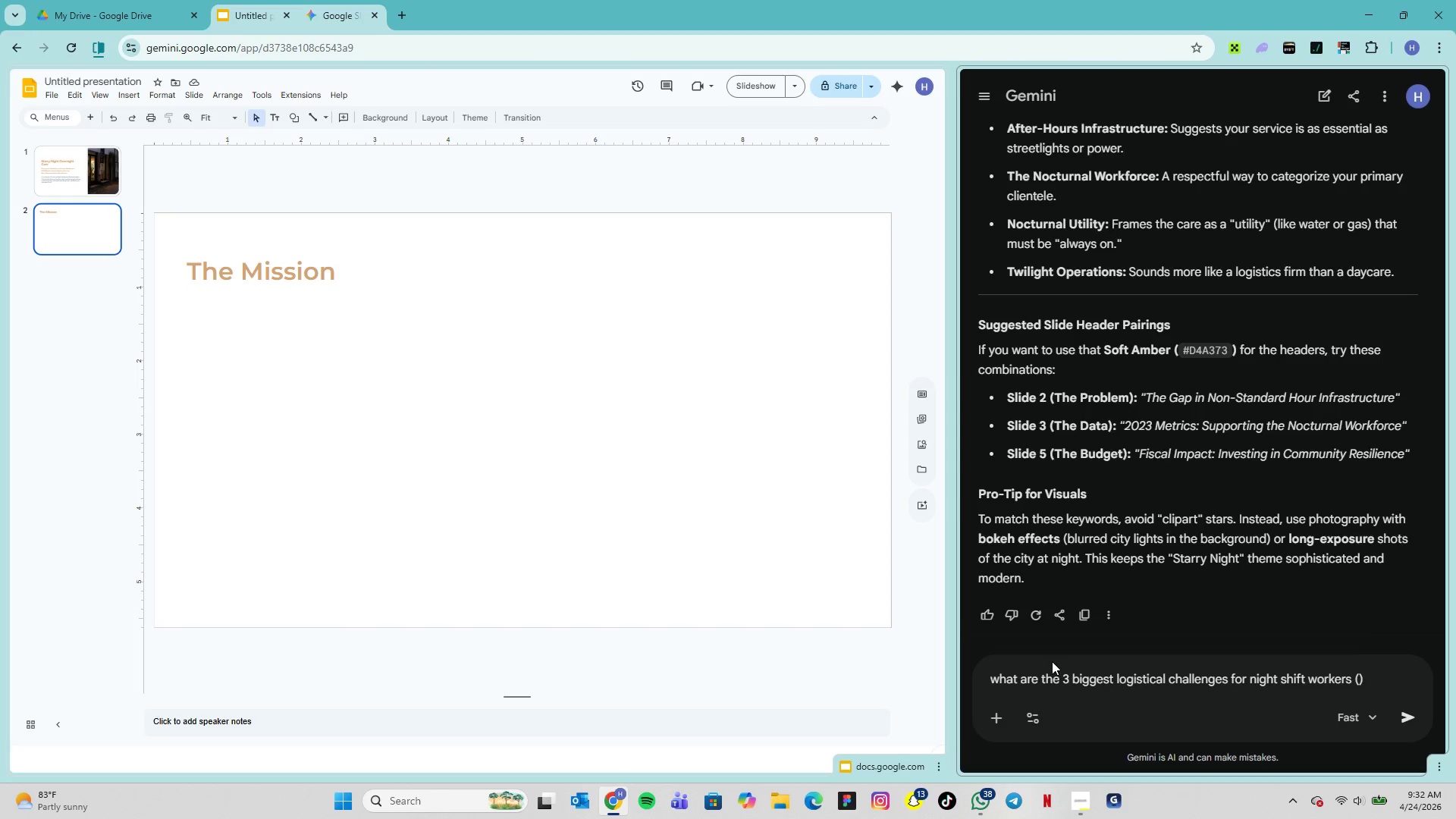 
key(ArrowLeft)
 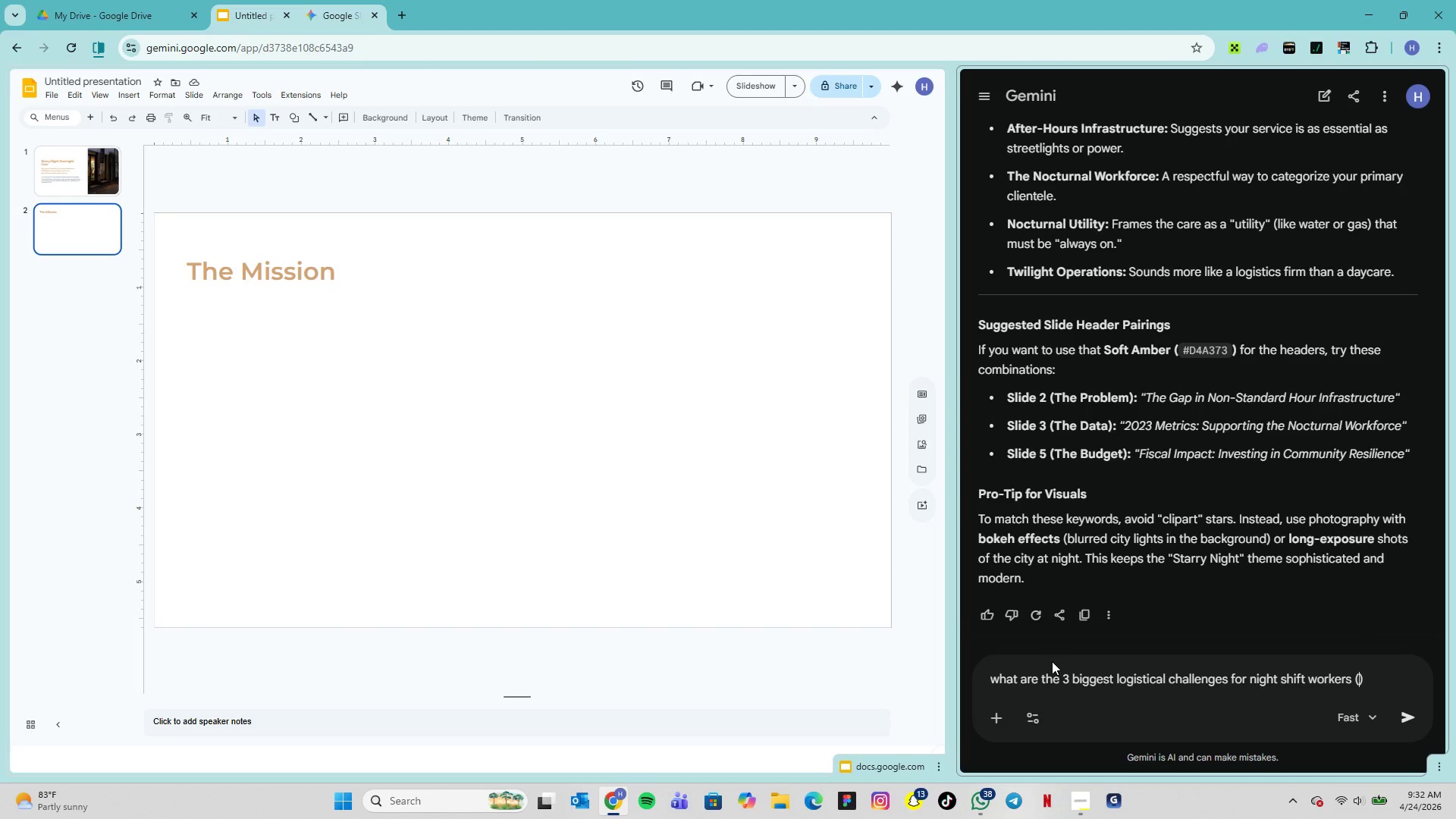 
type(nurses, police, hospitality)
 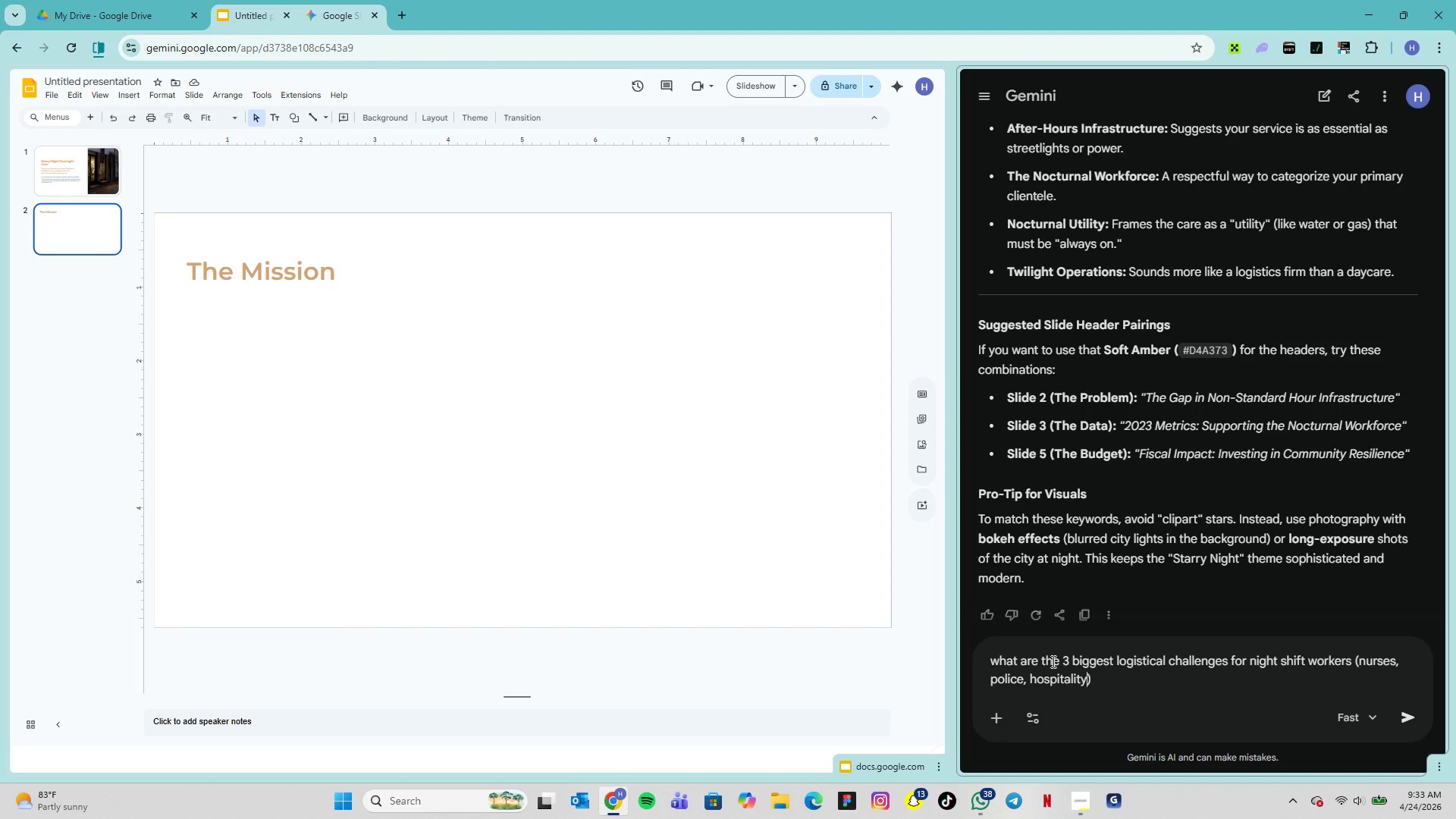 
key(ArrowRight)
 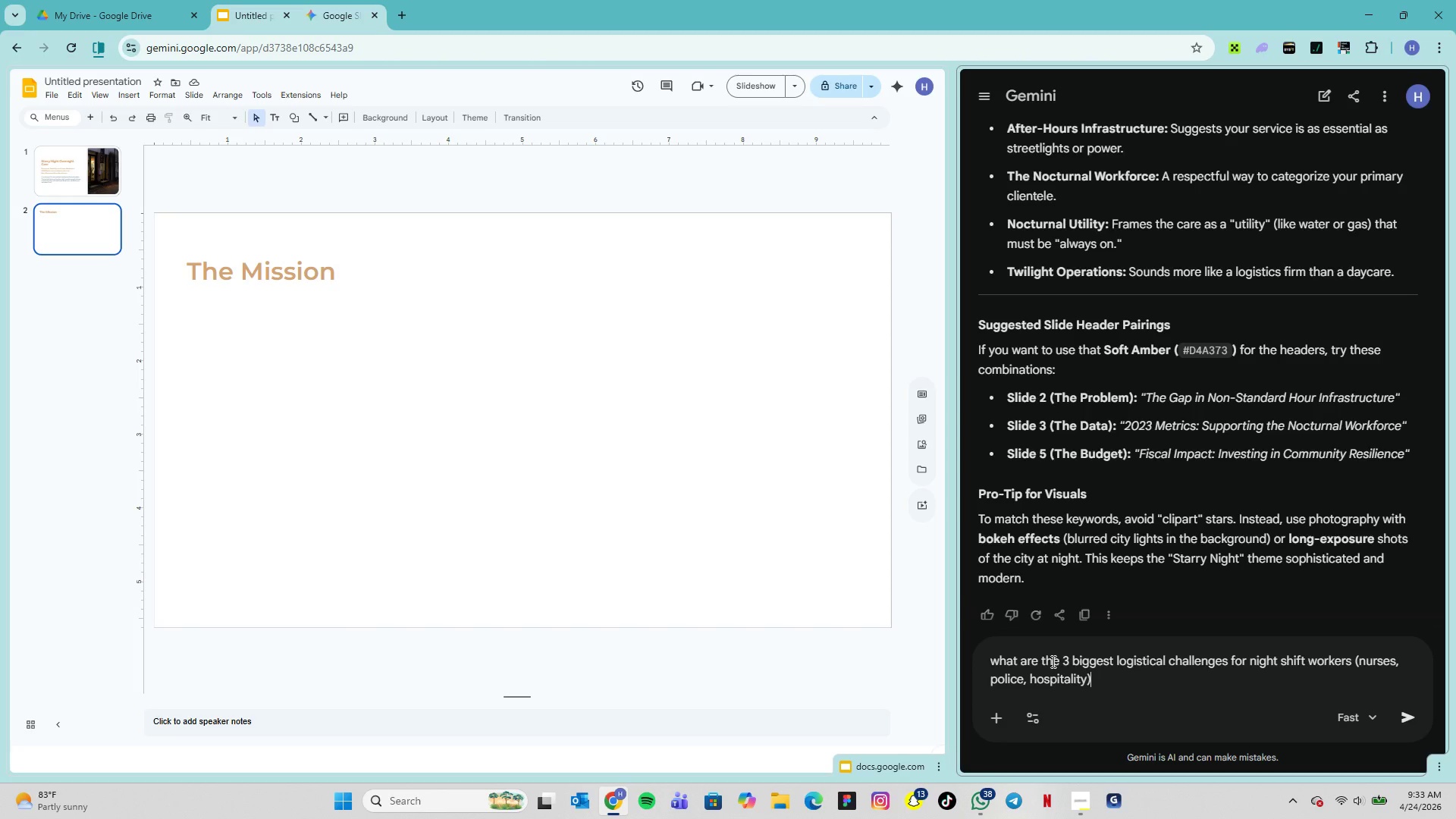 
key(ArrowRight)
 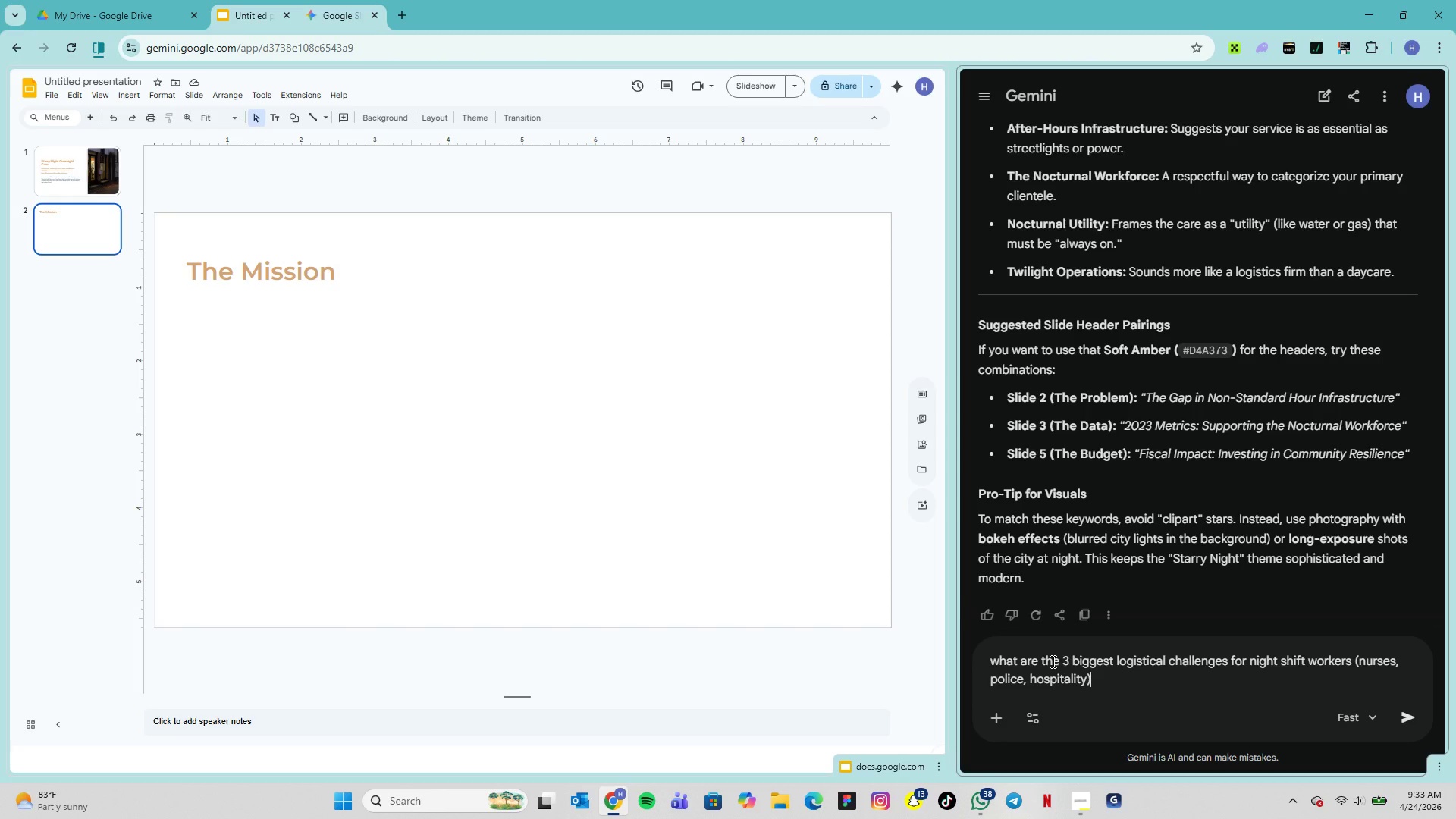 
type( regarding childcare that i )
 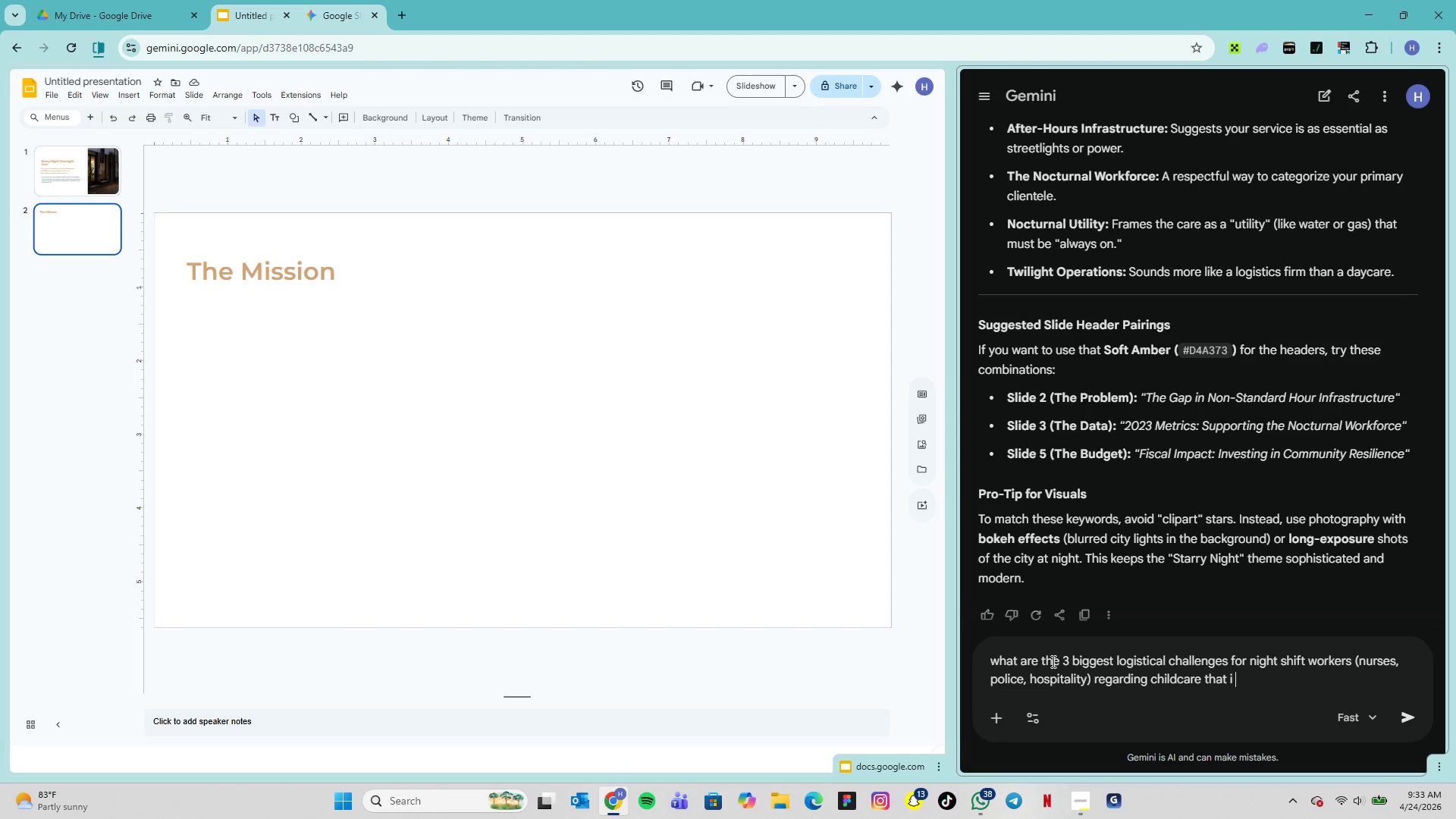 
type(should highlight here?)
 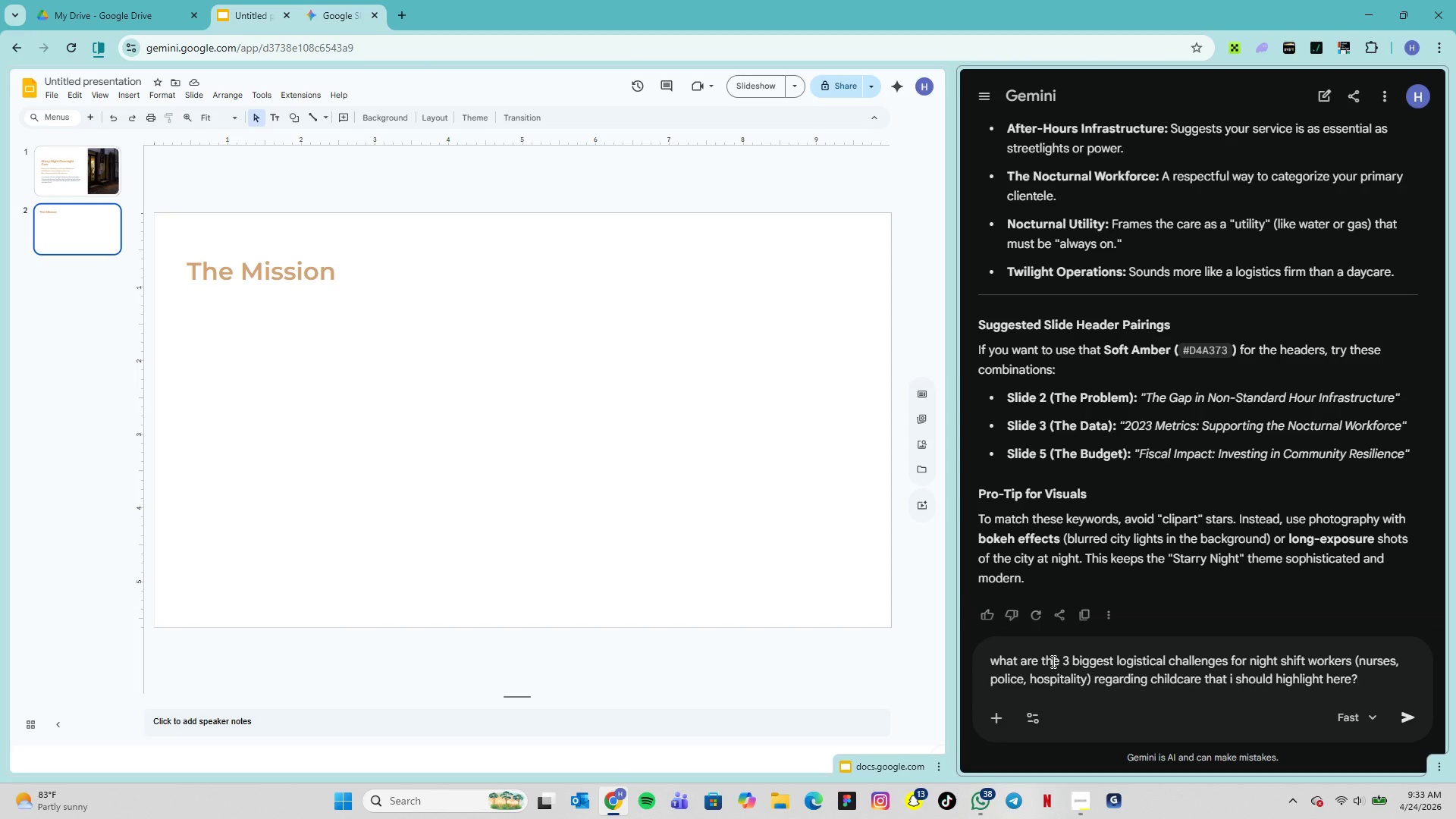 
hold_key(key=ArrowUp, duration=3.22)
 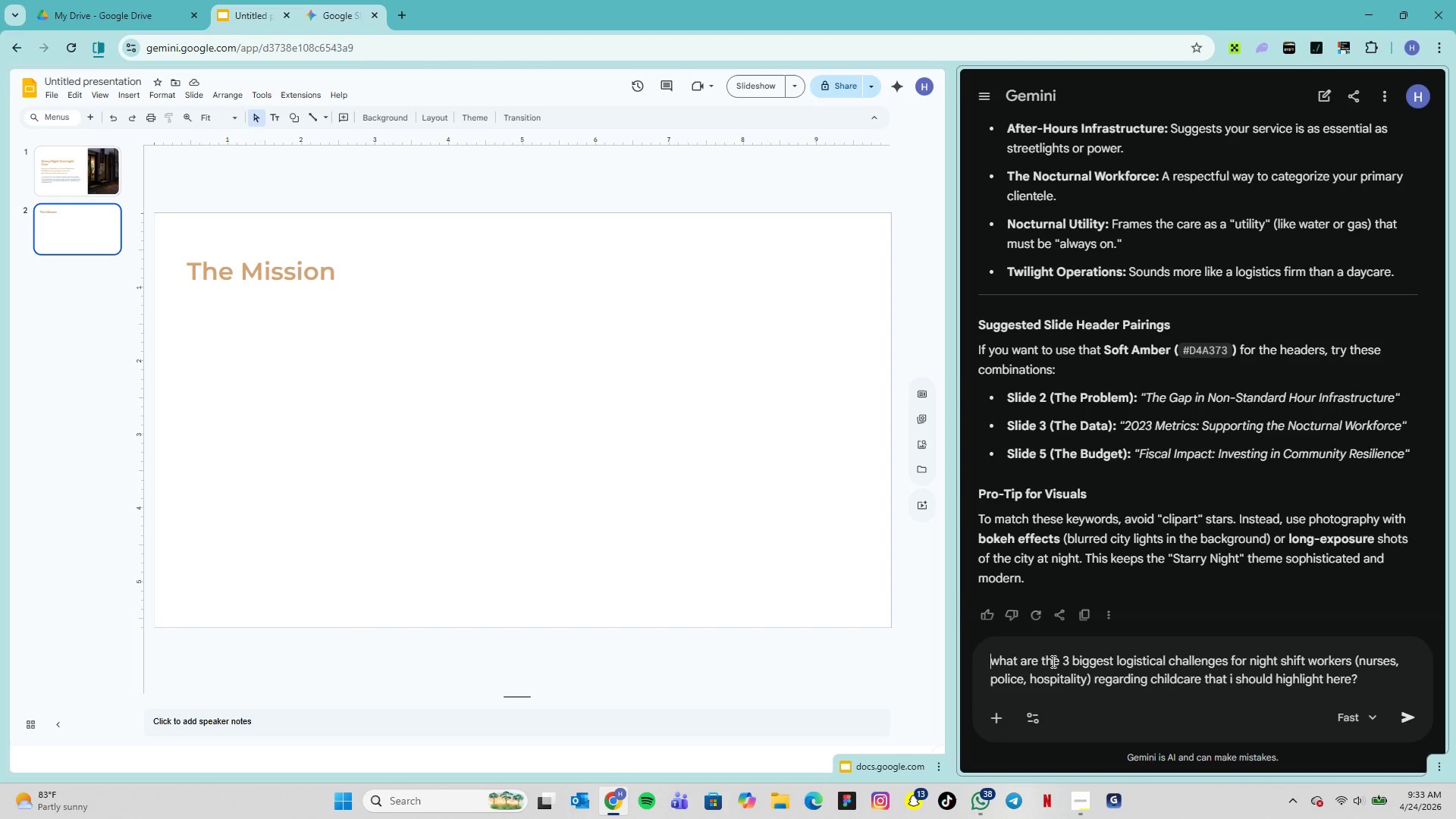 
hold_key(key=ArrowLeft, duration=1.5)
 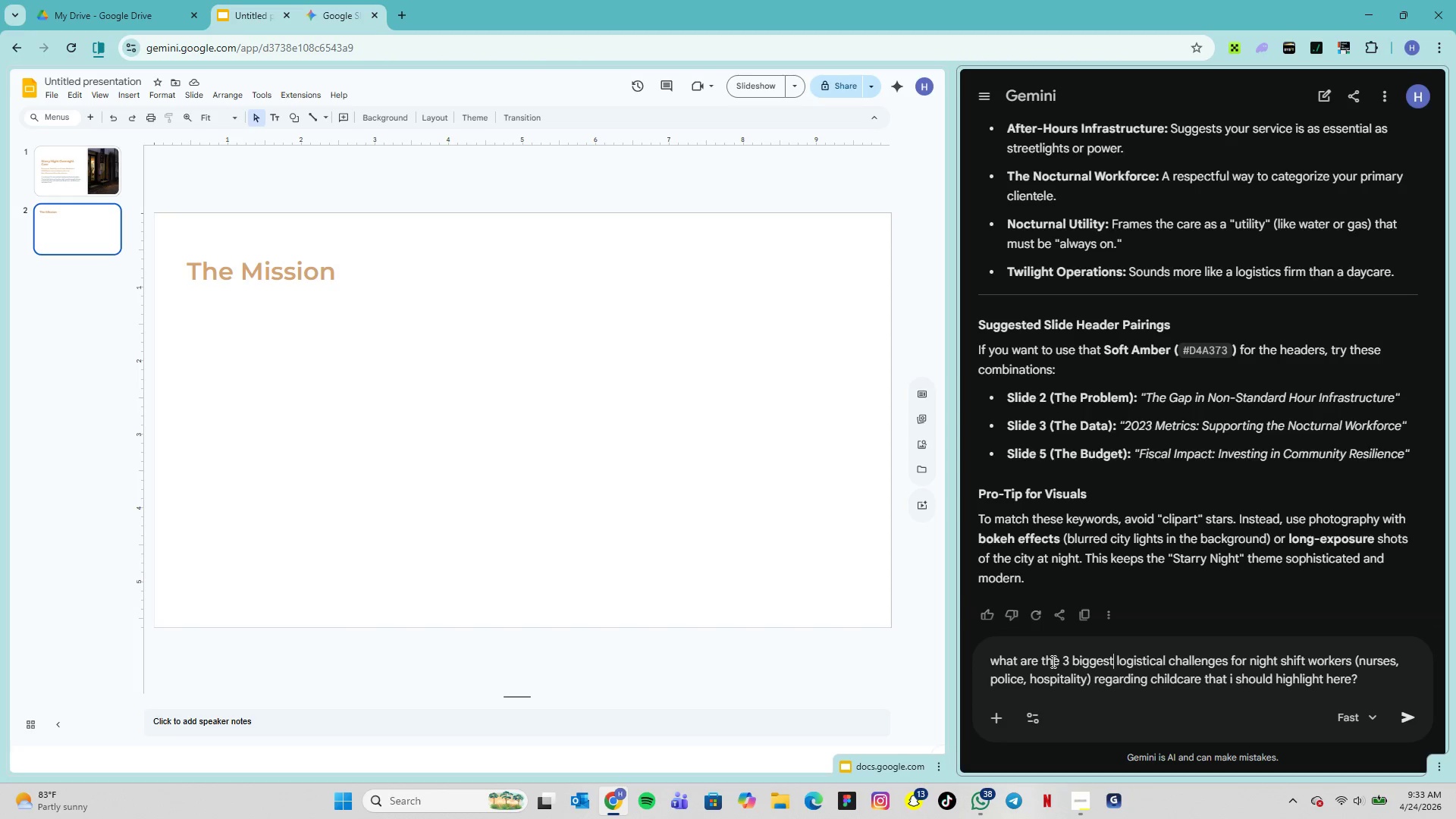 
hold_key(key=ArrowLeft, duration=1.52)
 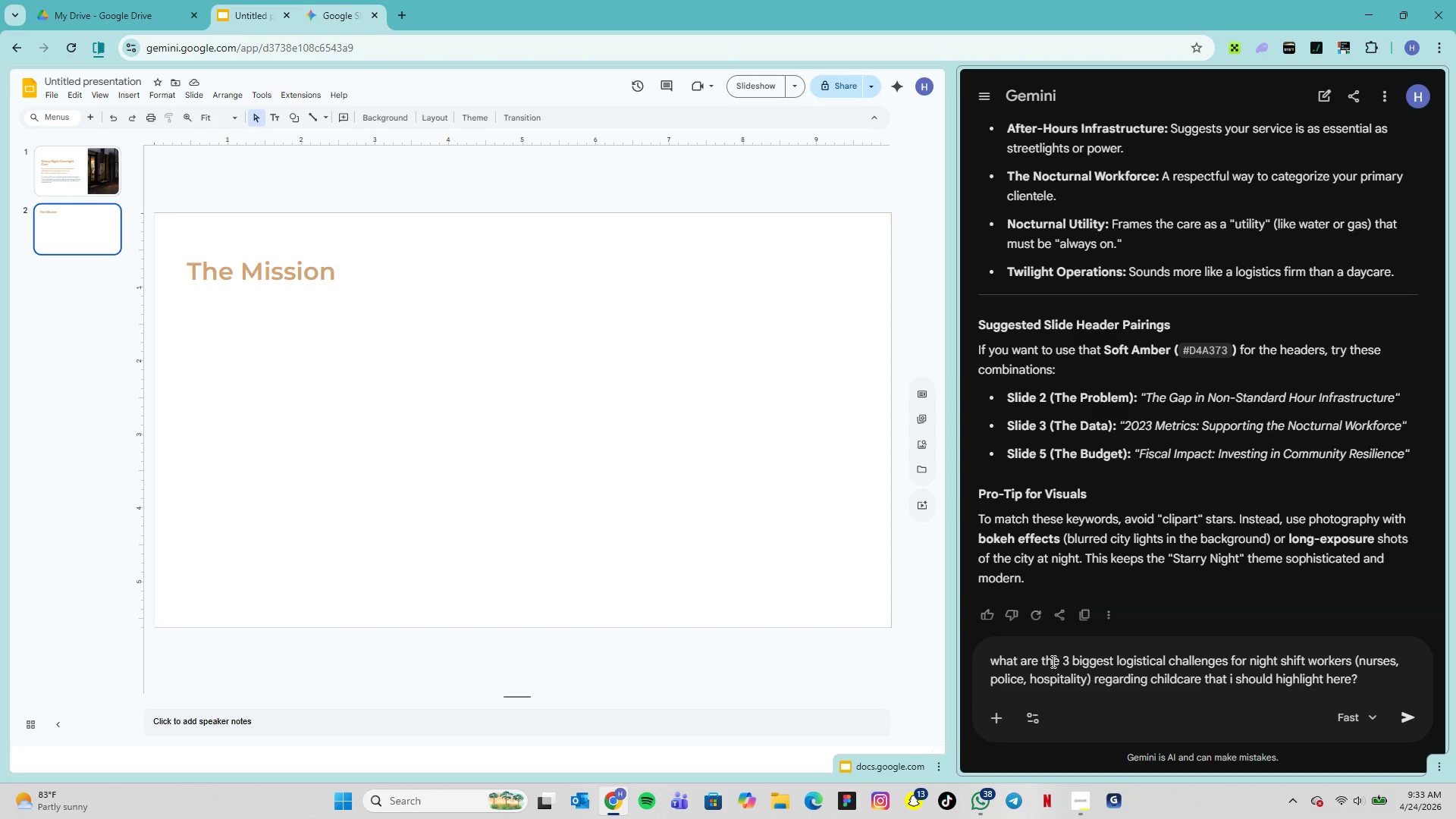 
key(ArrowLeft)
 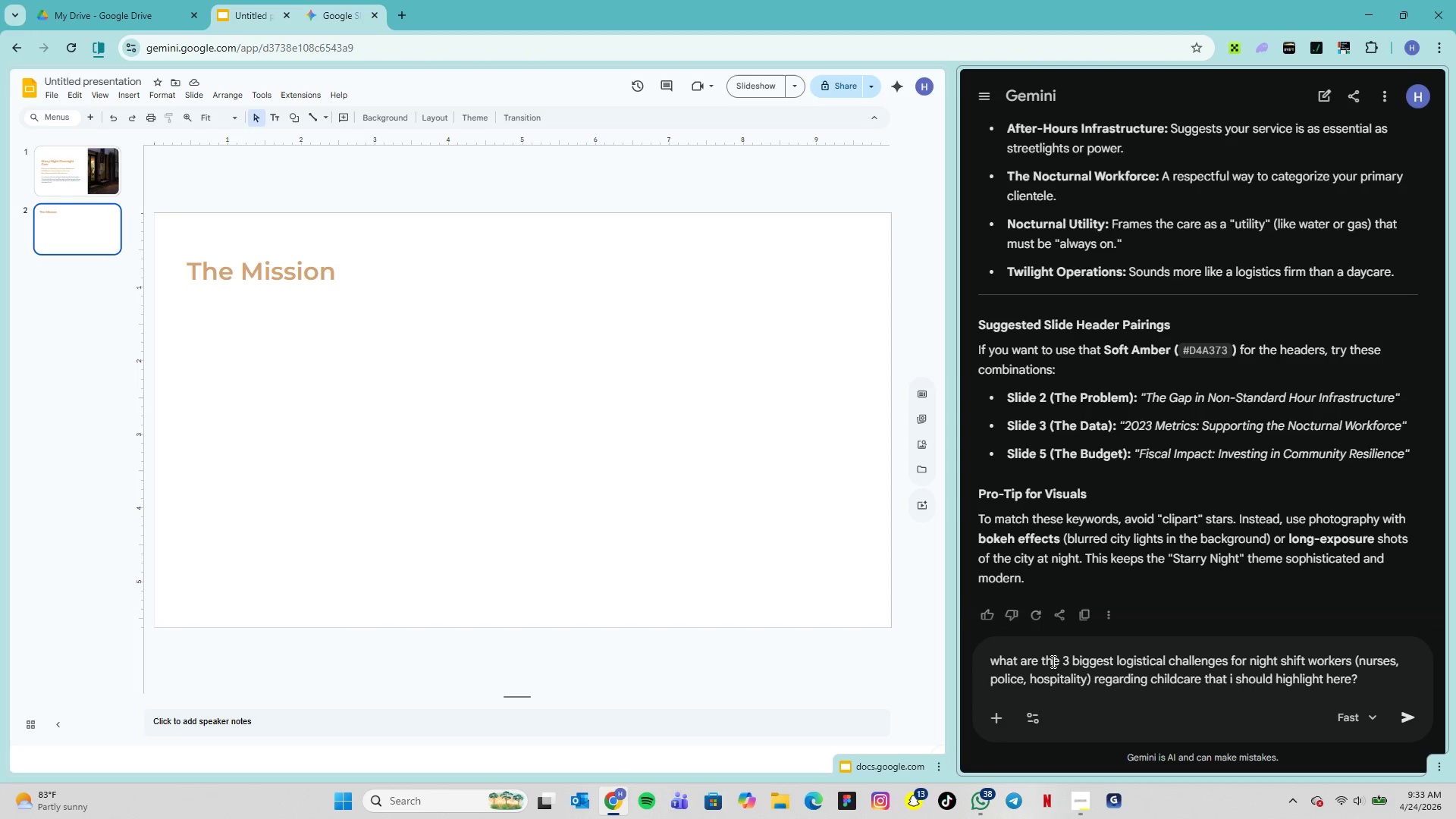 
key(ArrowLeft)
 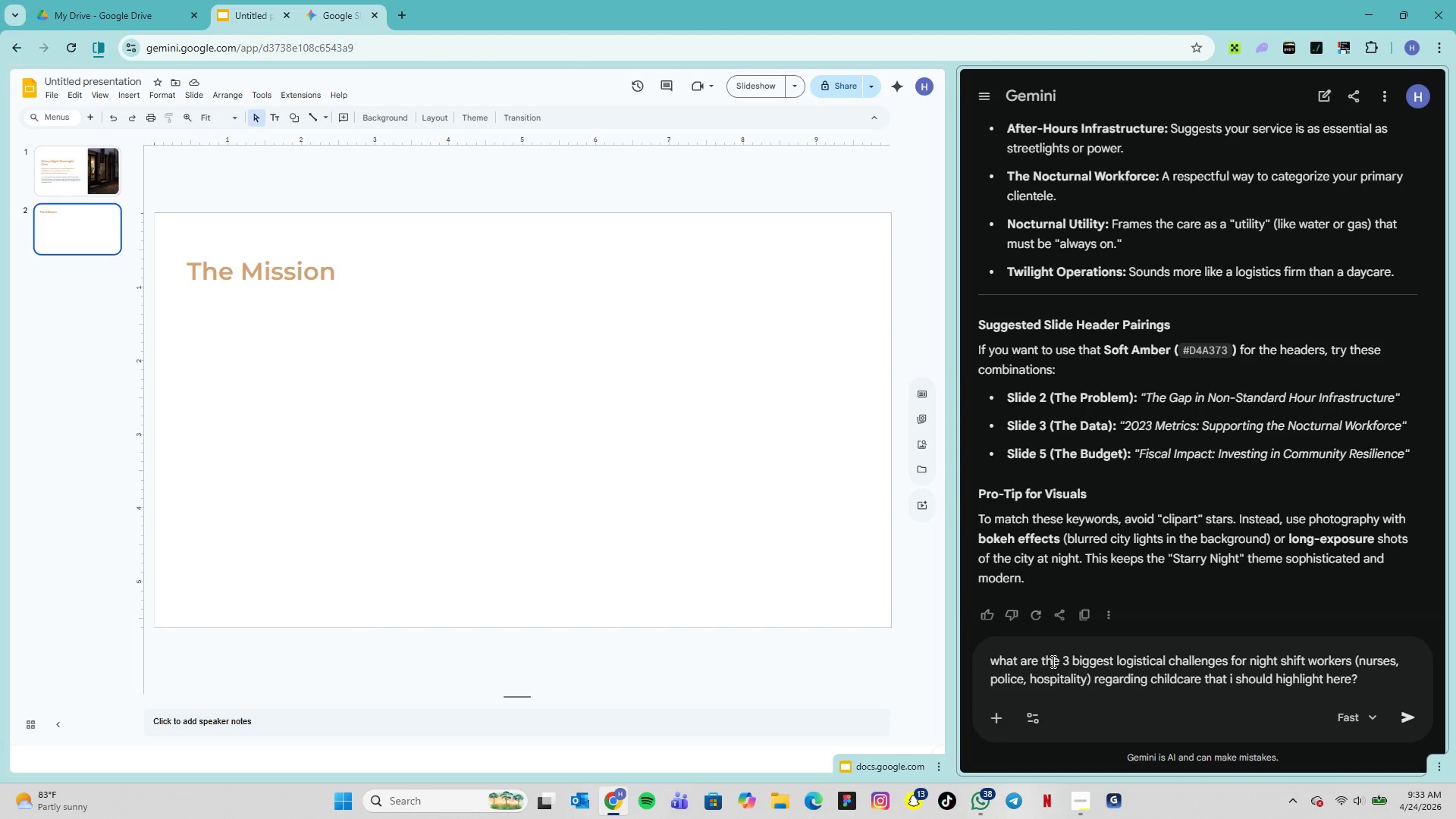 
type(for slide 2 which is the missi)
 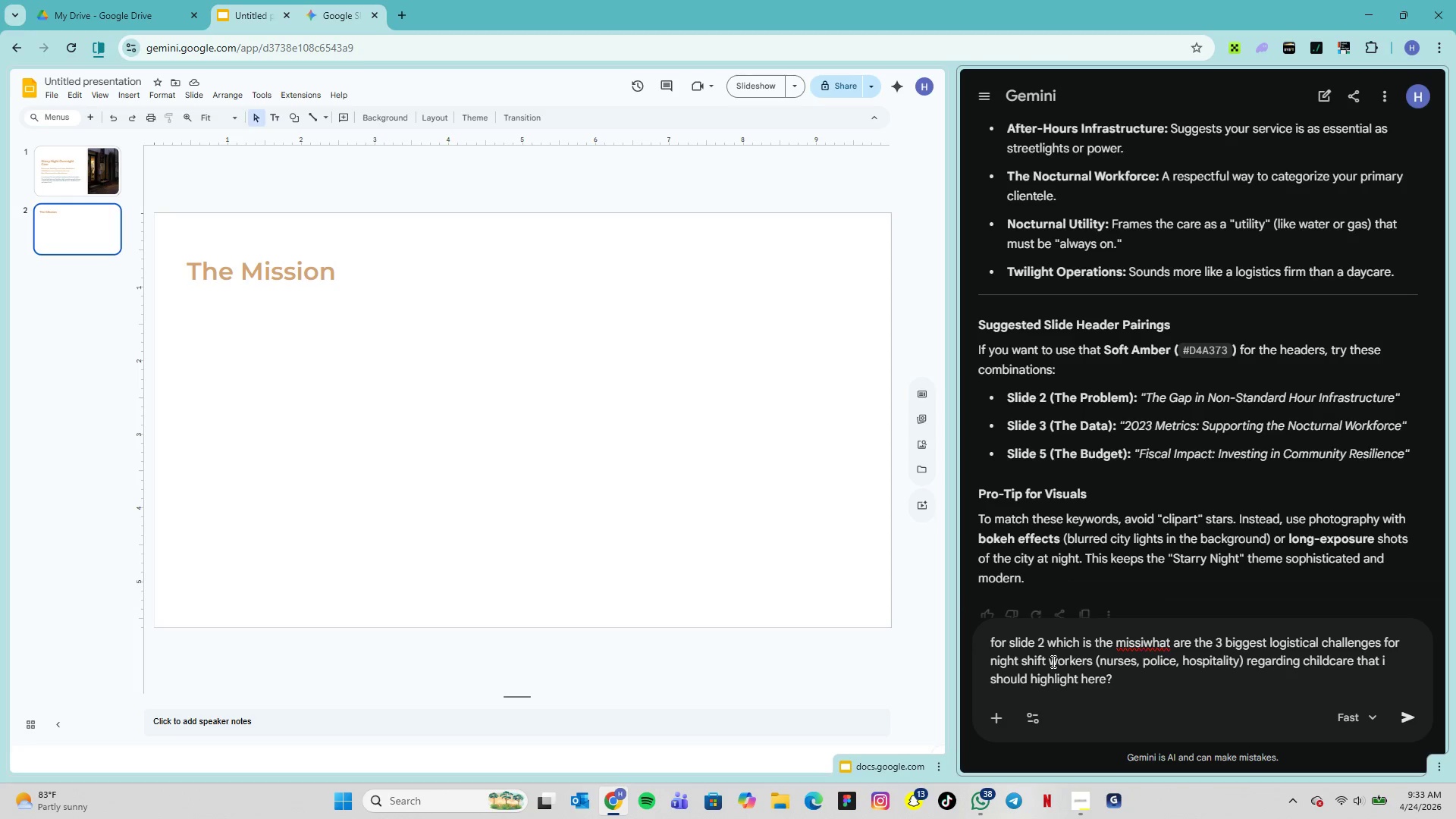 
type(on )
 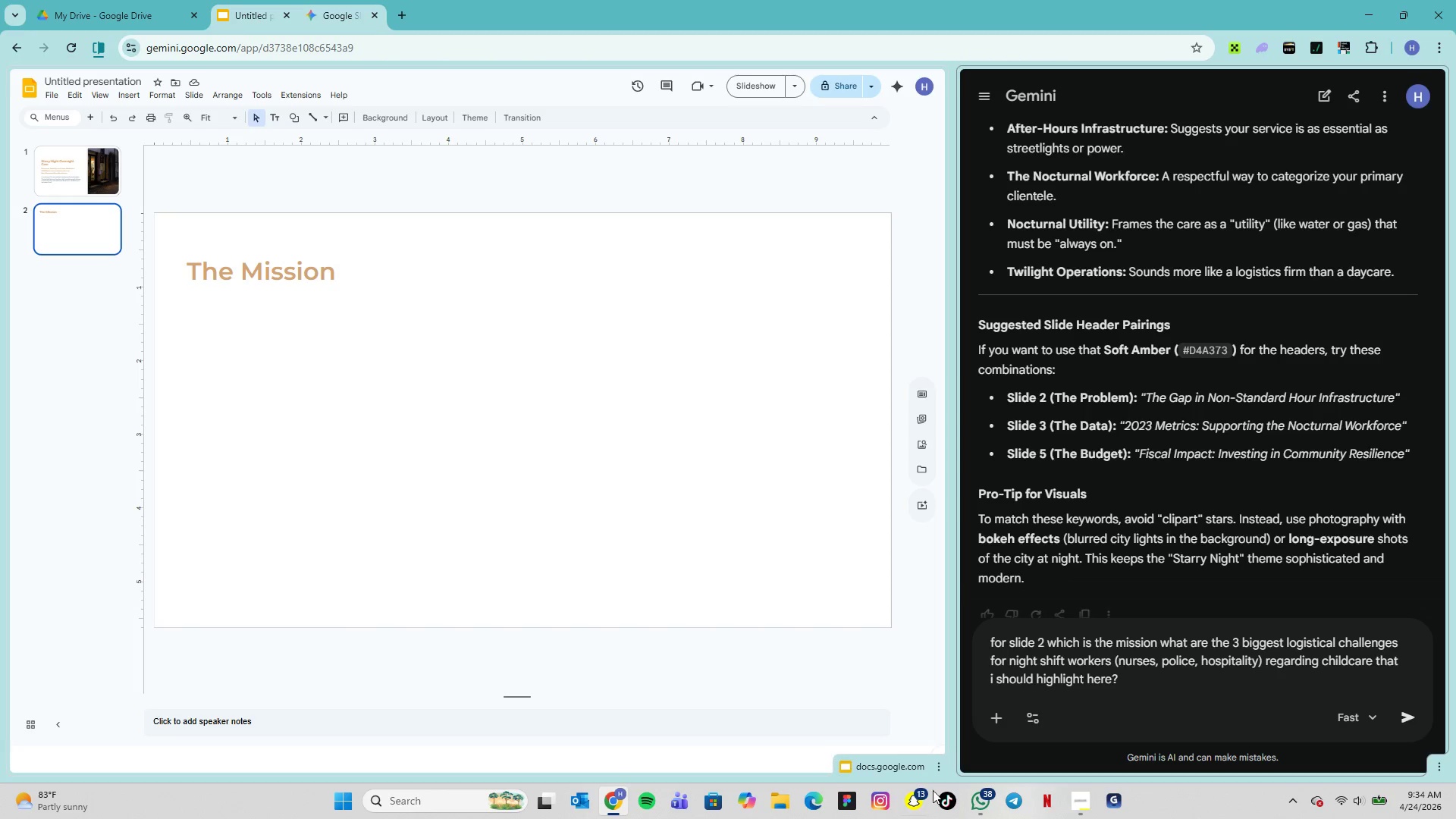 
left_click([1081, 802])